 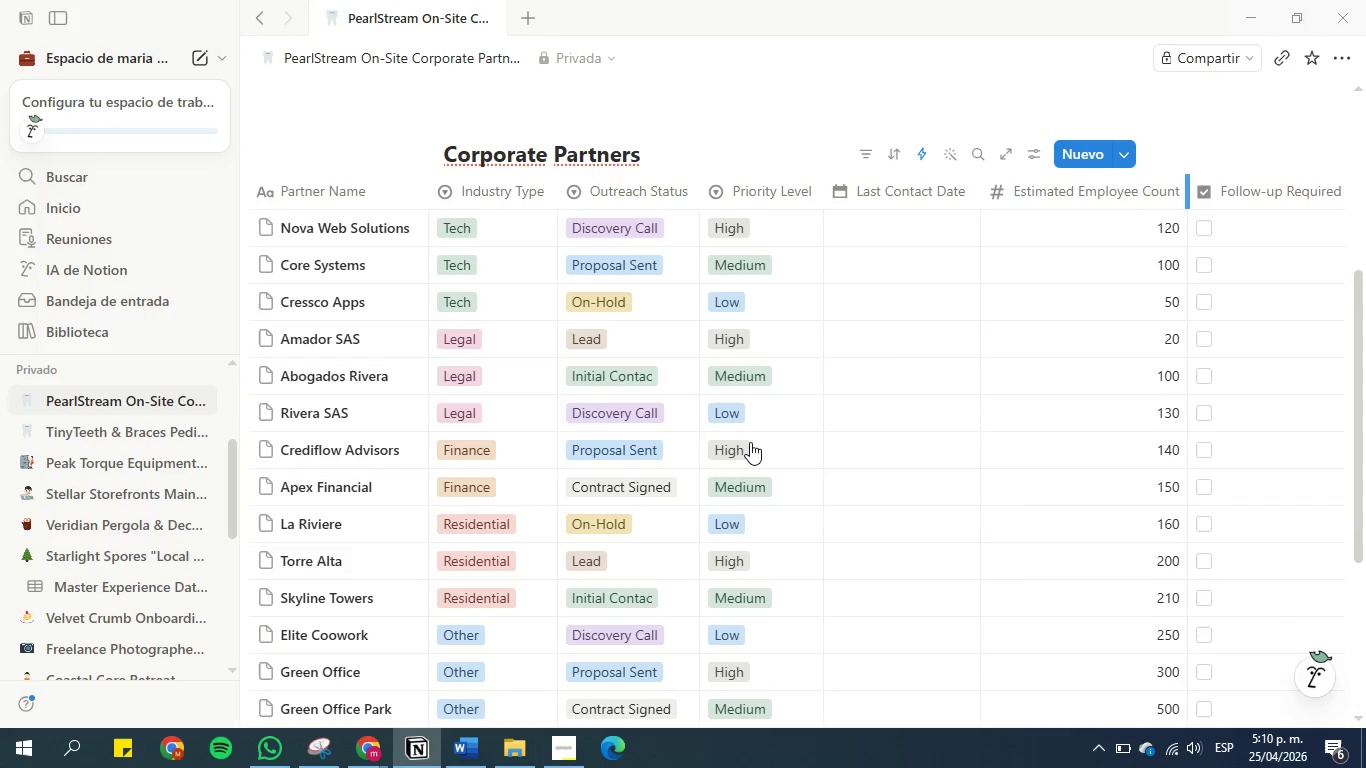 
scroll: coordinate [750, 442], scroll_direction: down, amount: 1.0
 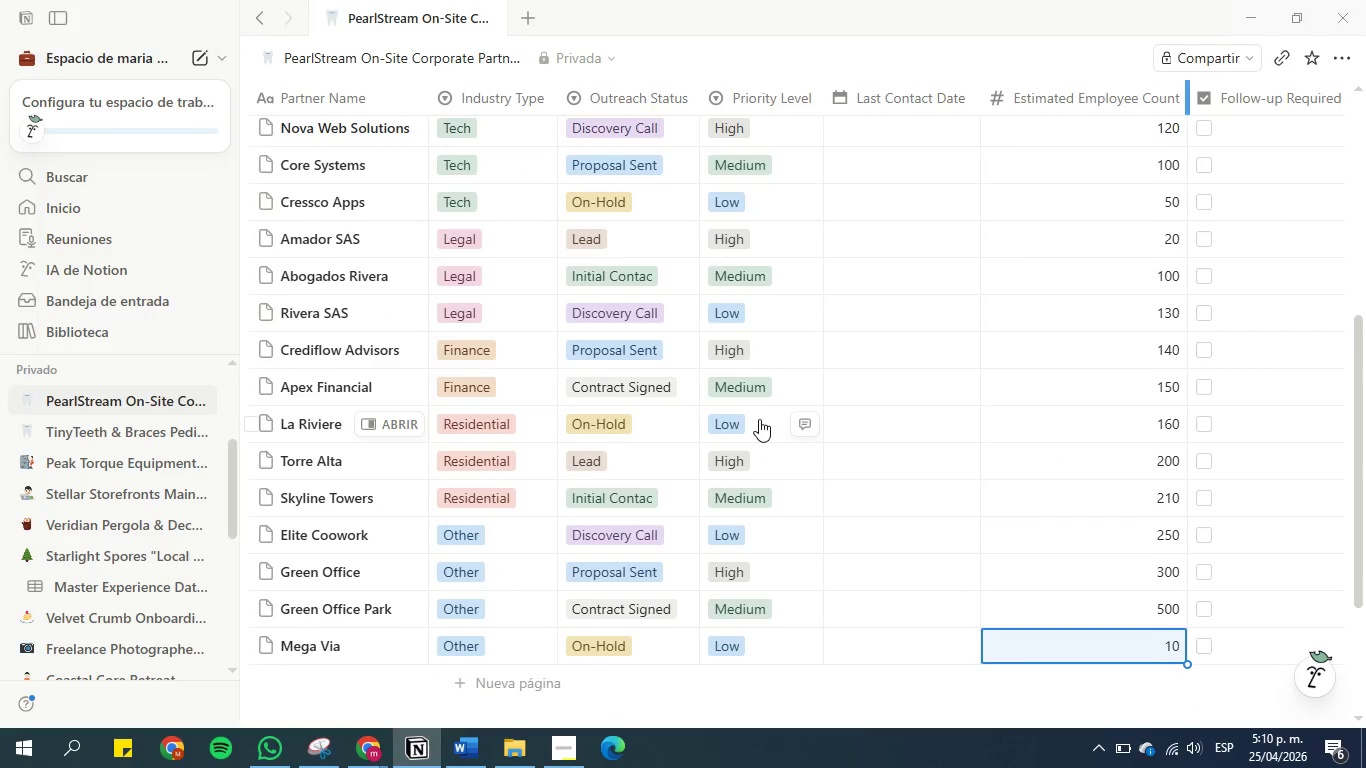 
scroll: coordinate [759, 419], scroll_direction: up, amount: 1.0
 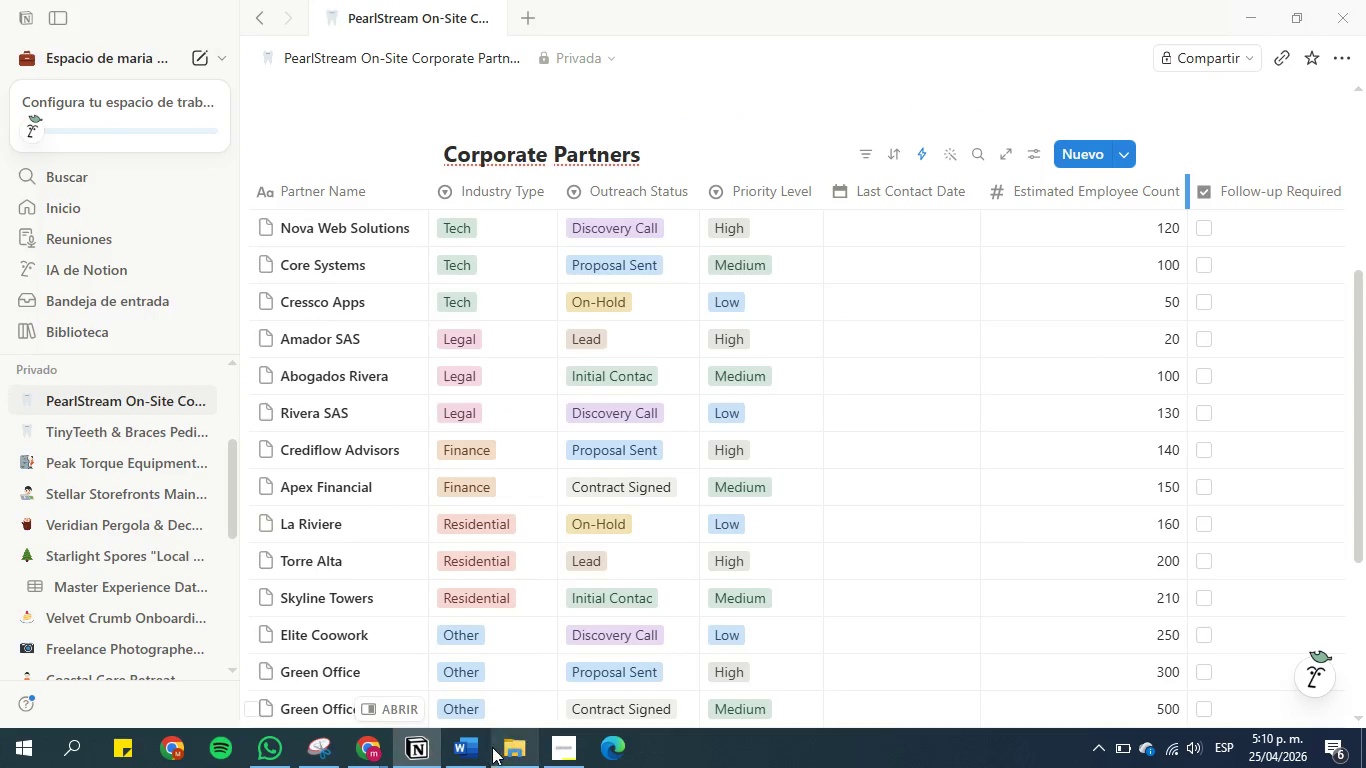 
left_click([480, 750])
 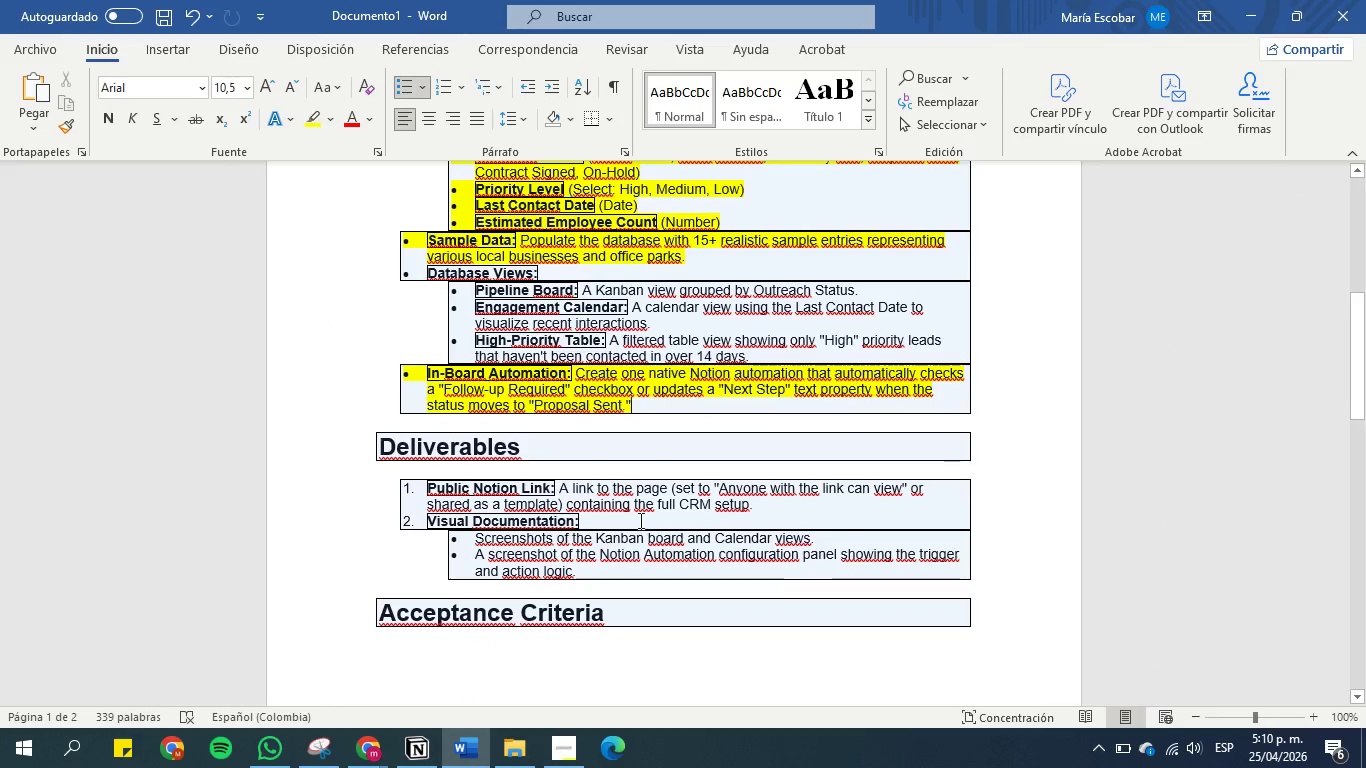 
scroll: coordinate [552, 457], scroll_direction: up, amount: 2.0
 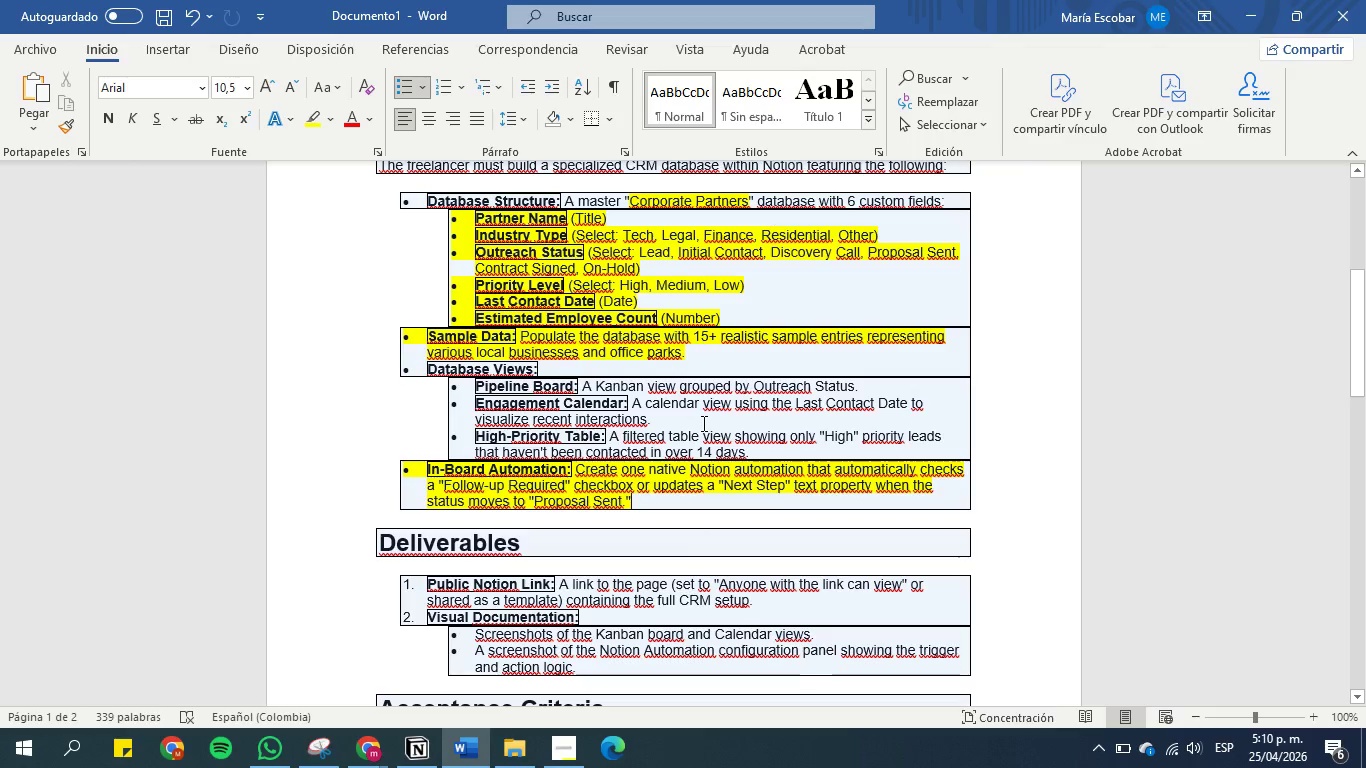 
wait(8.89)
 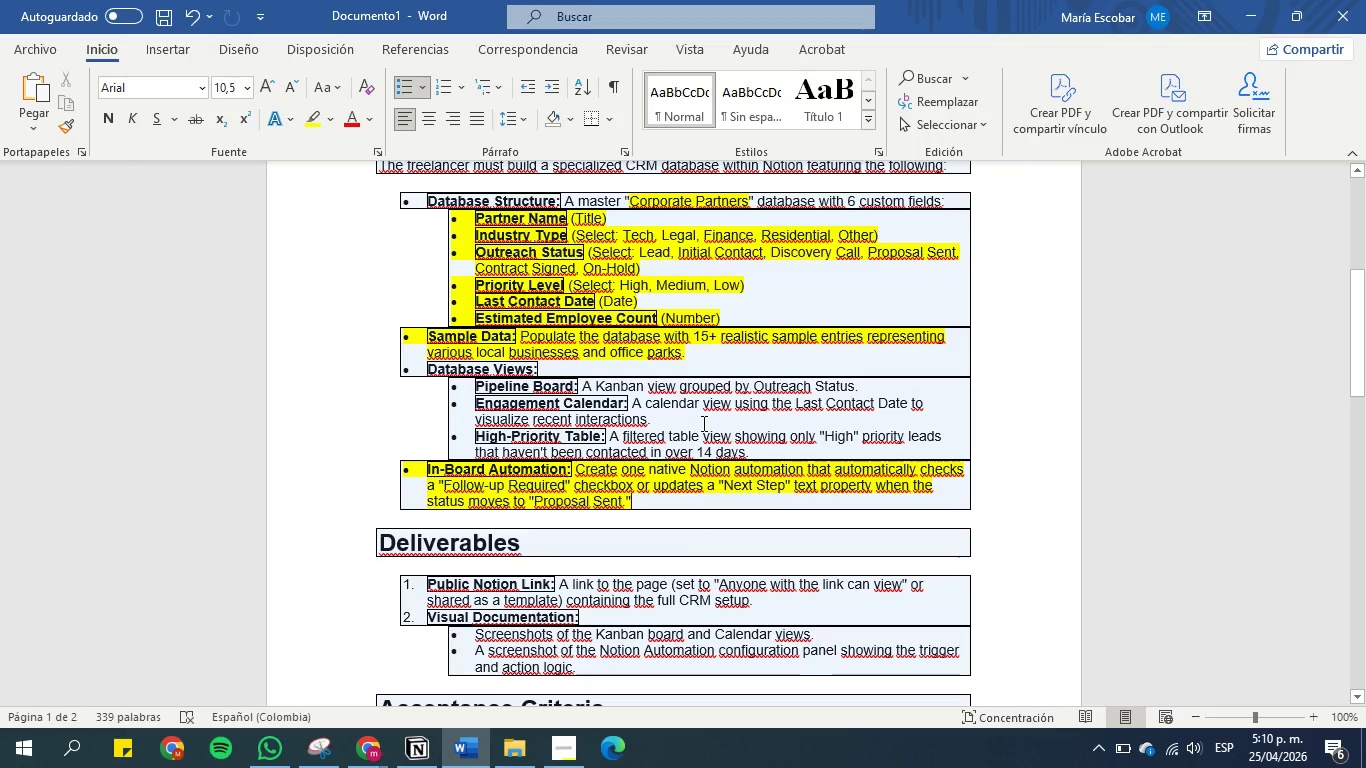 
left_click([1259, 7])
 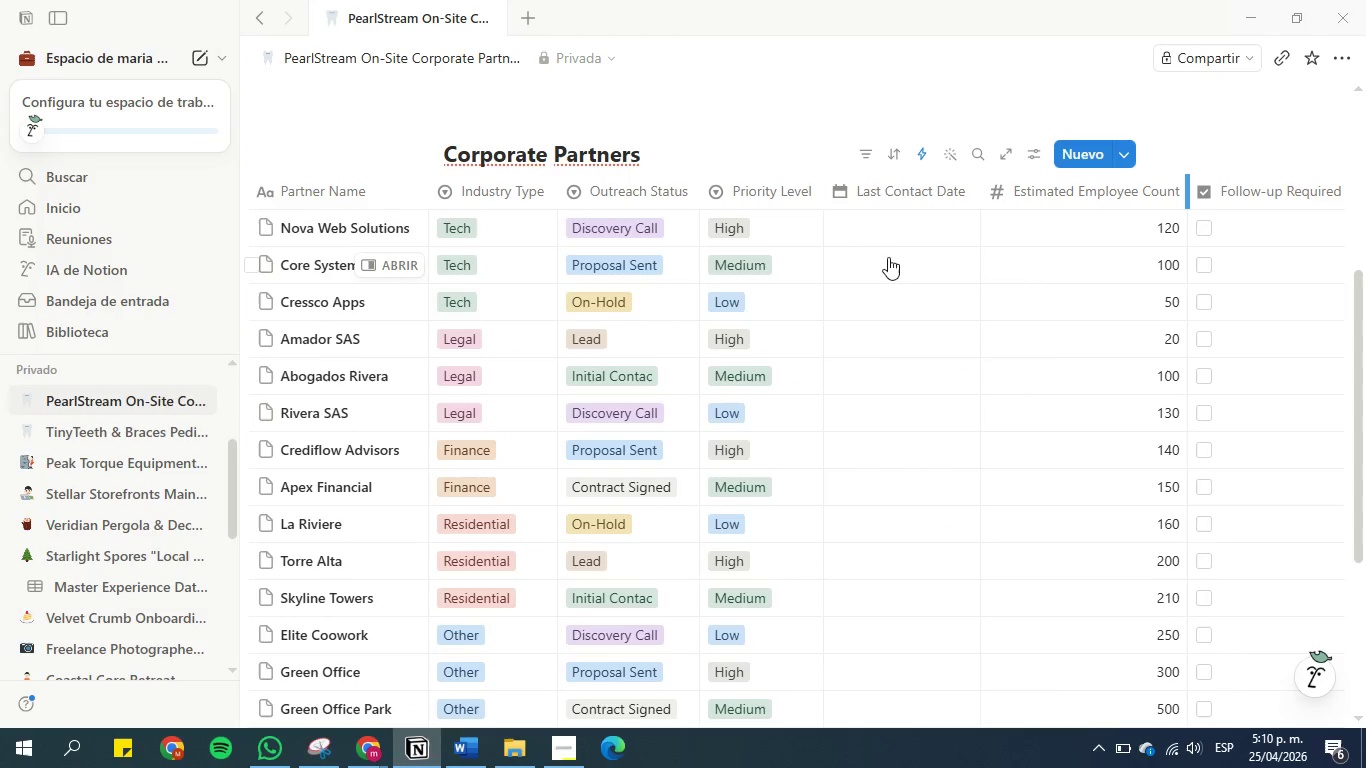 
left_click([867, 233])
 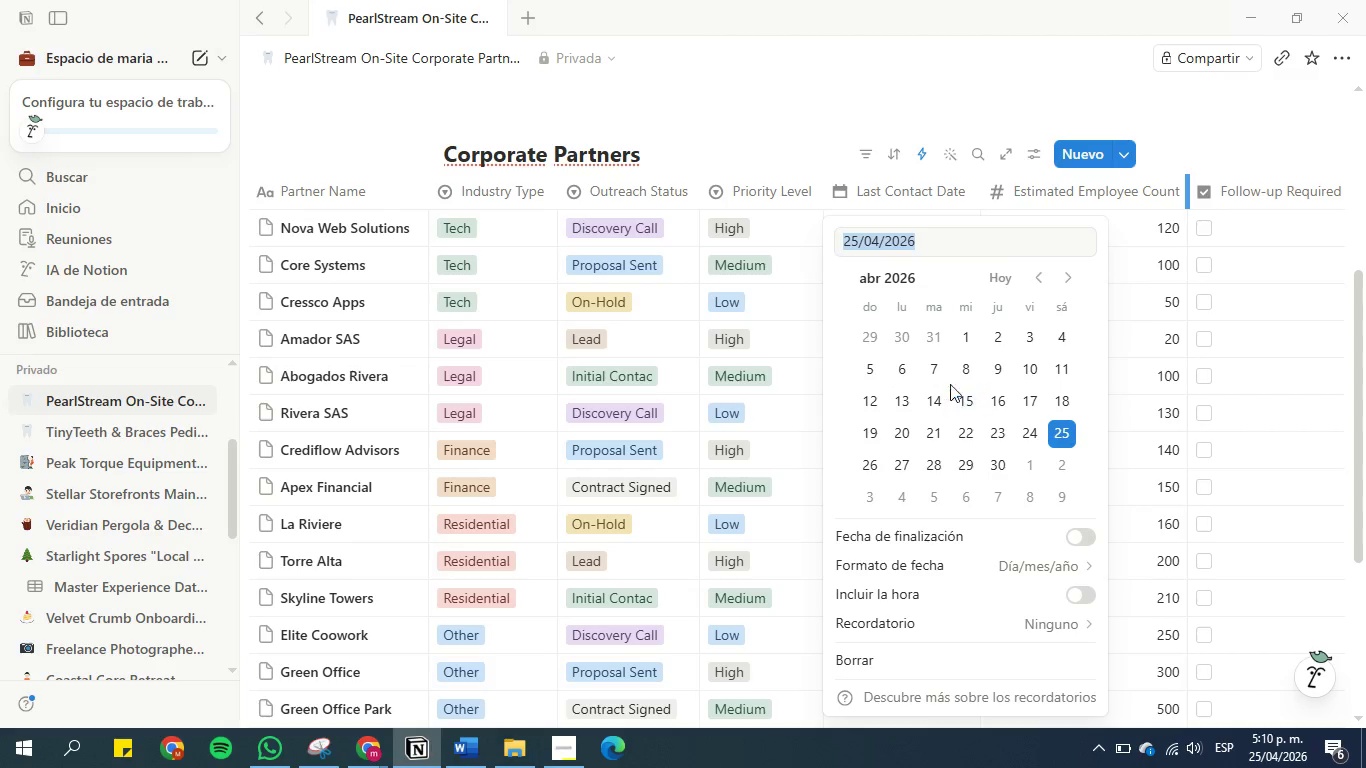 
left_click([969, 338])
 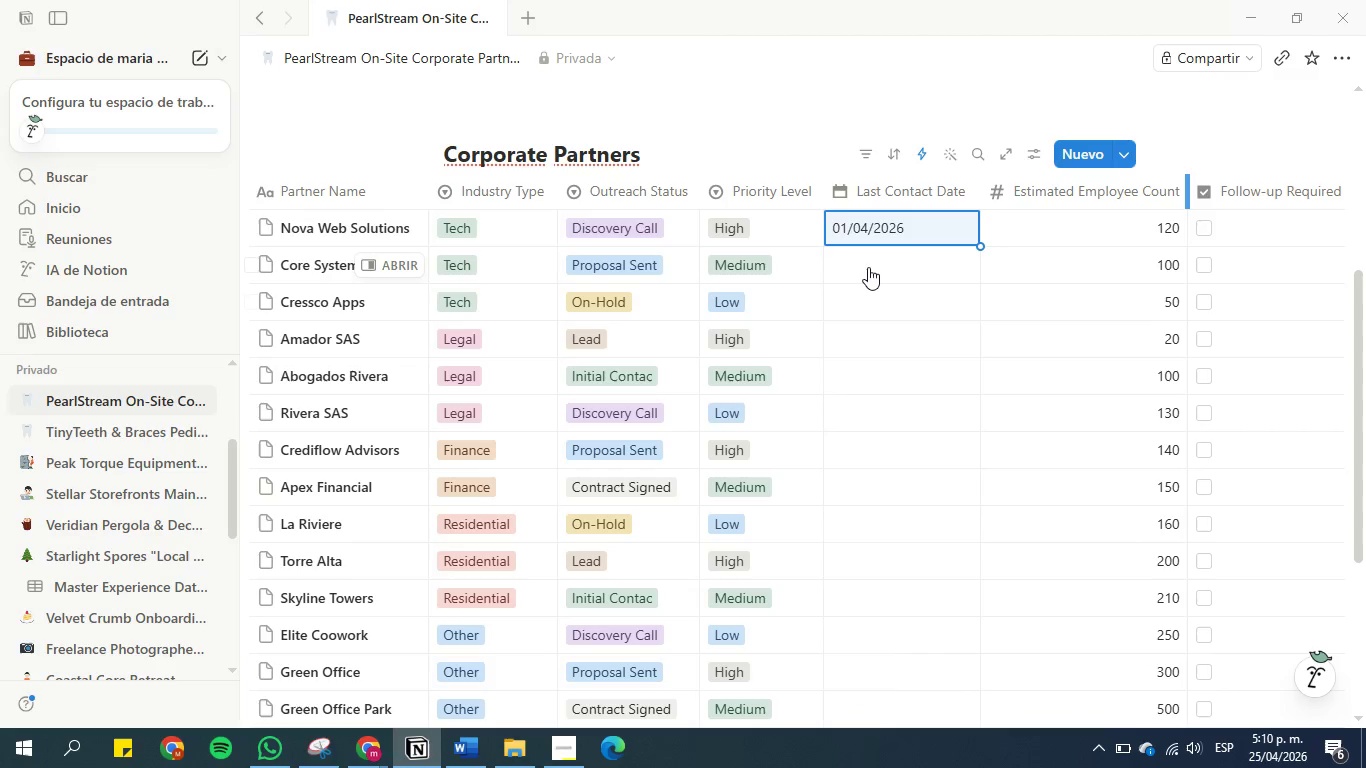 
left_click([869, 264])
 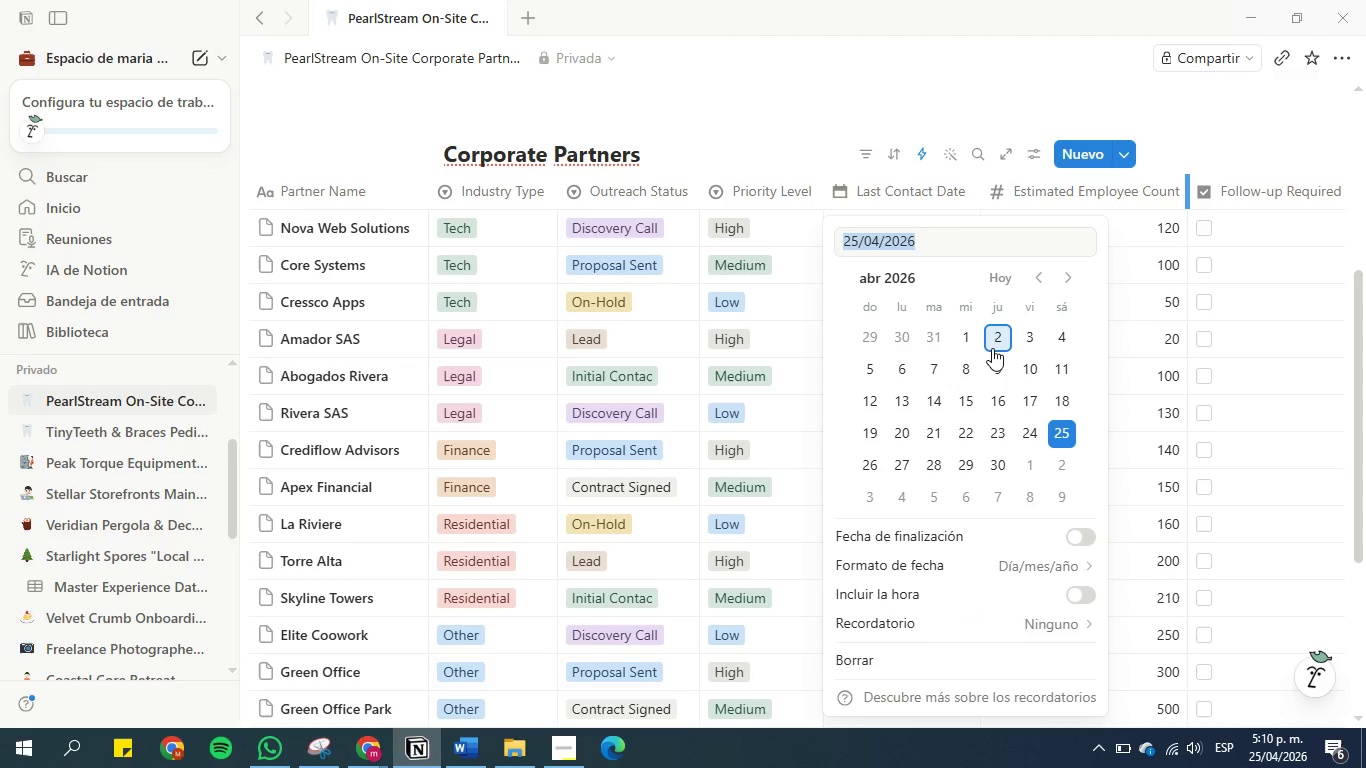 
left_click([1001, 338])
 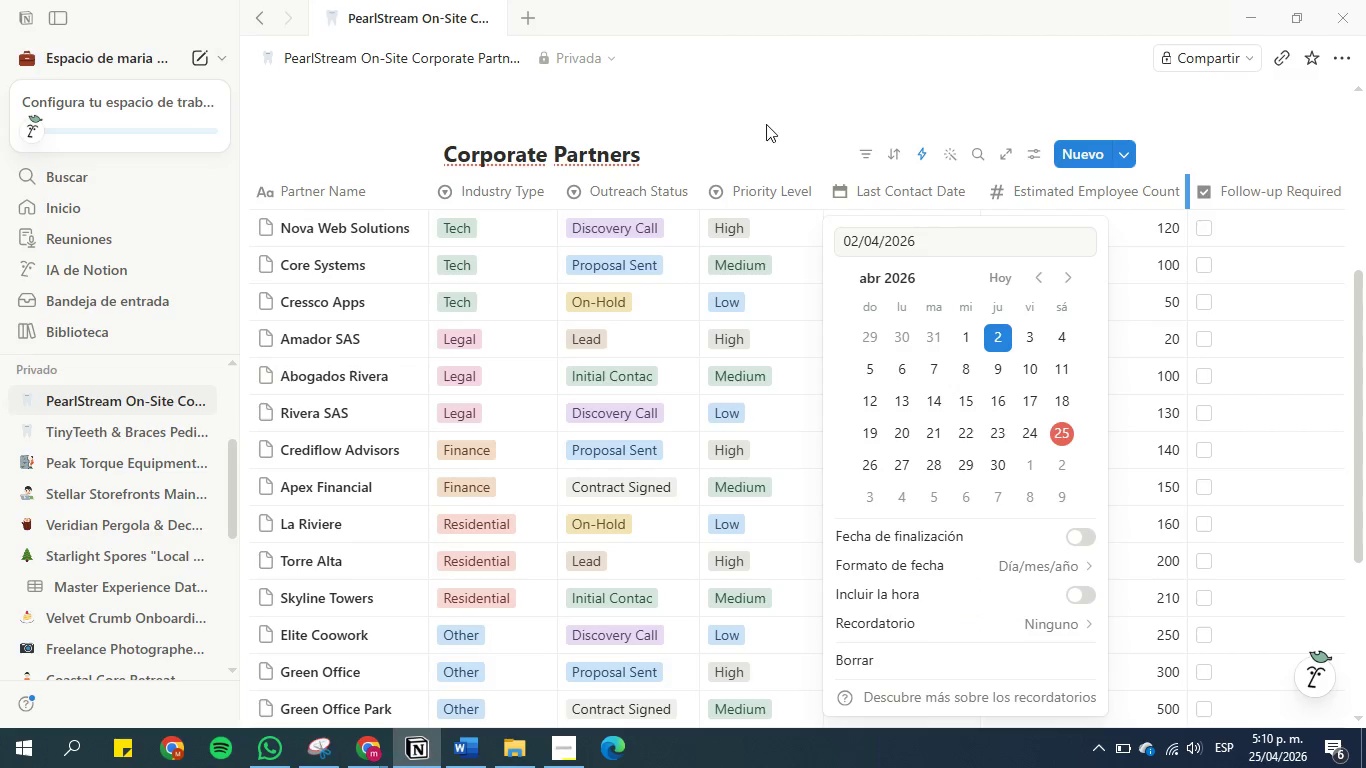 
left_click([759, 111])
 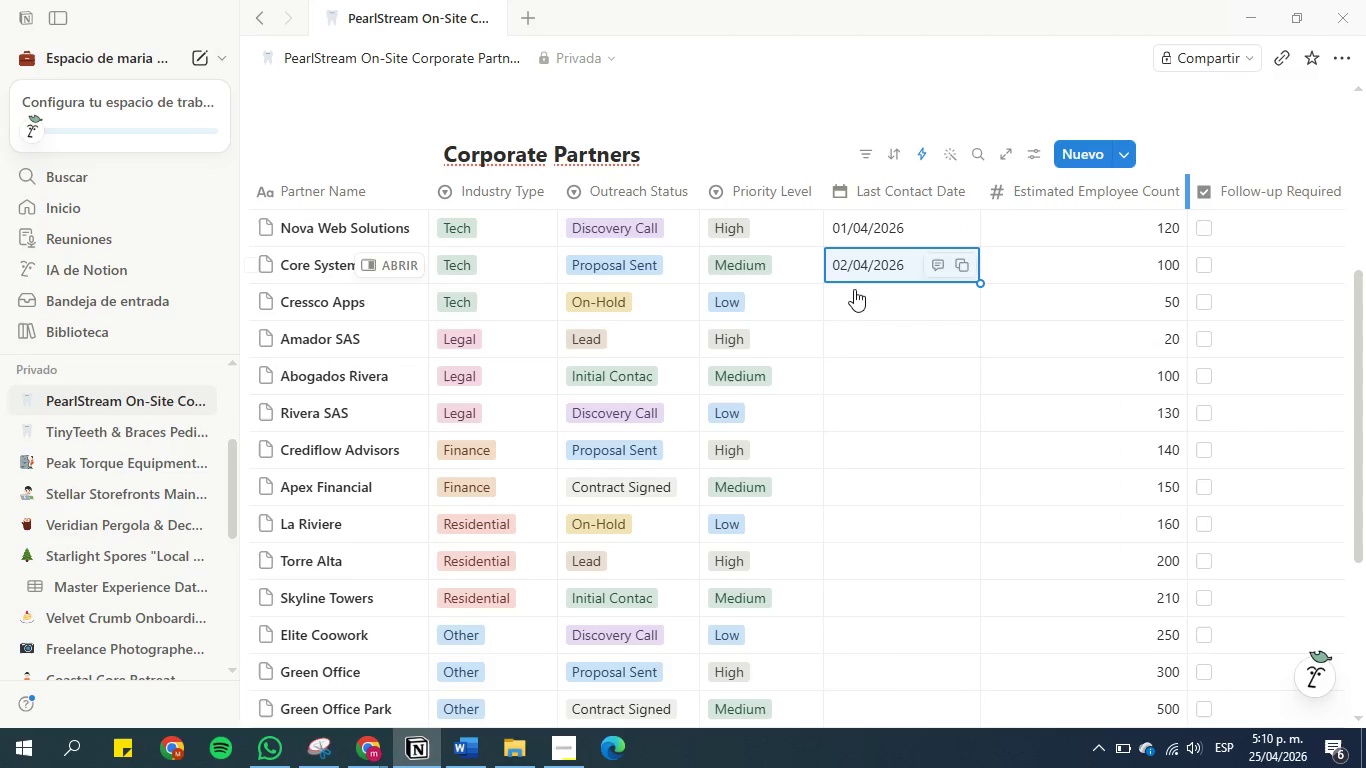 
left_click([854, 293])
 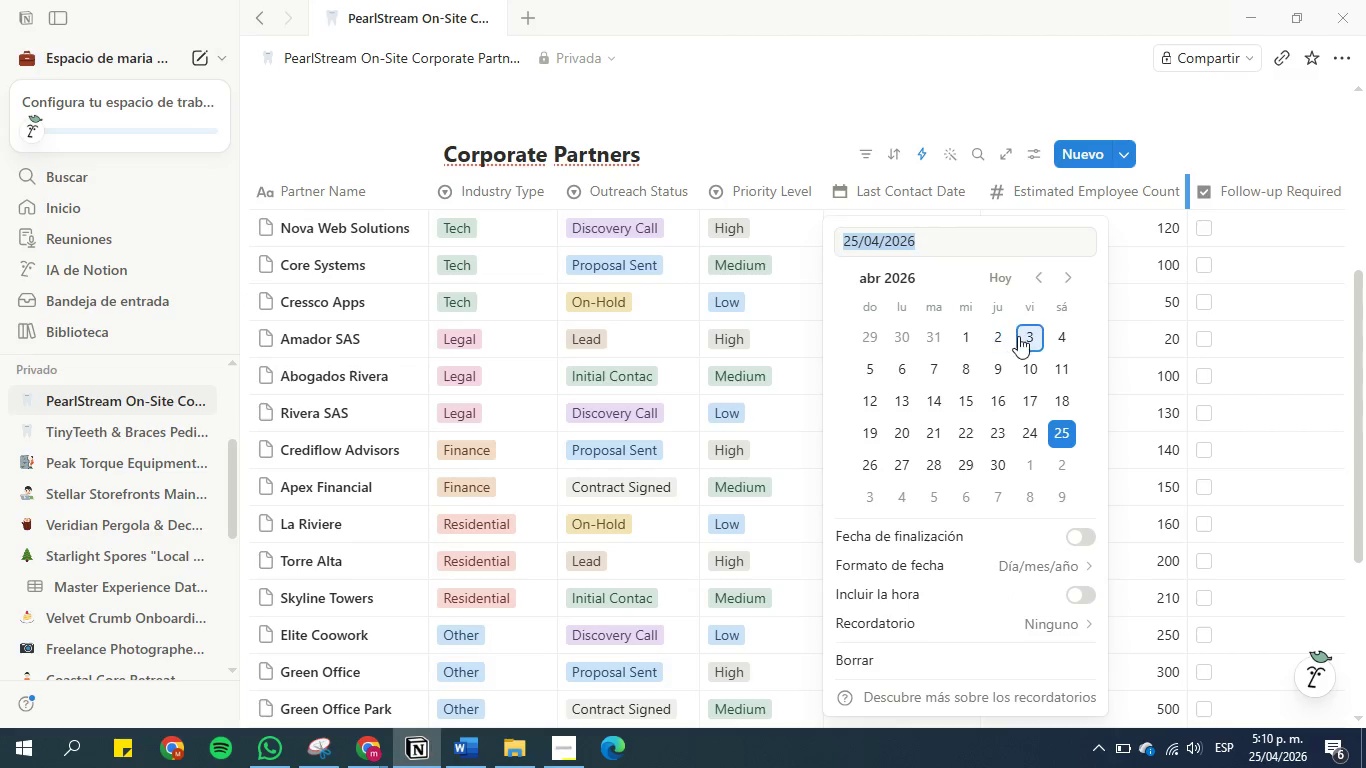 
left_click([1033, 345])
 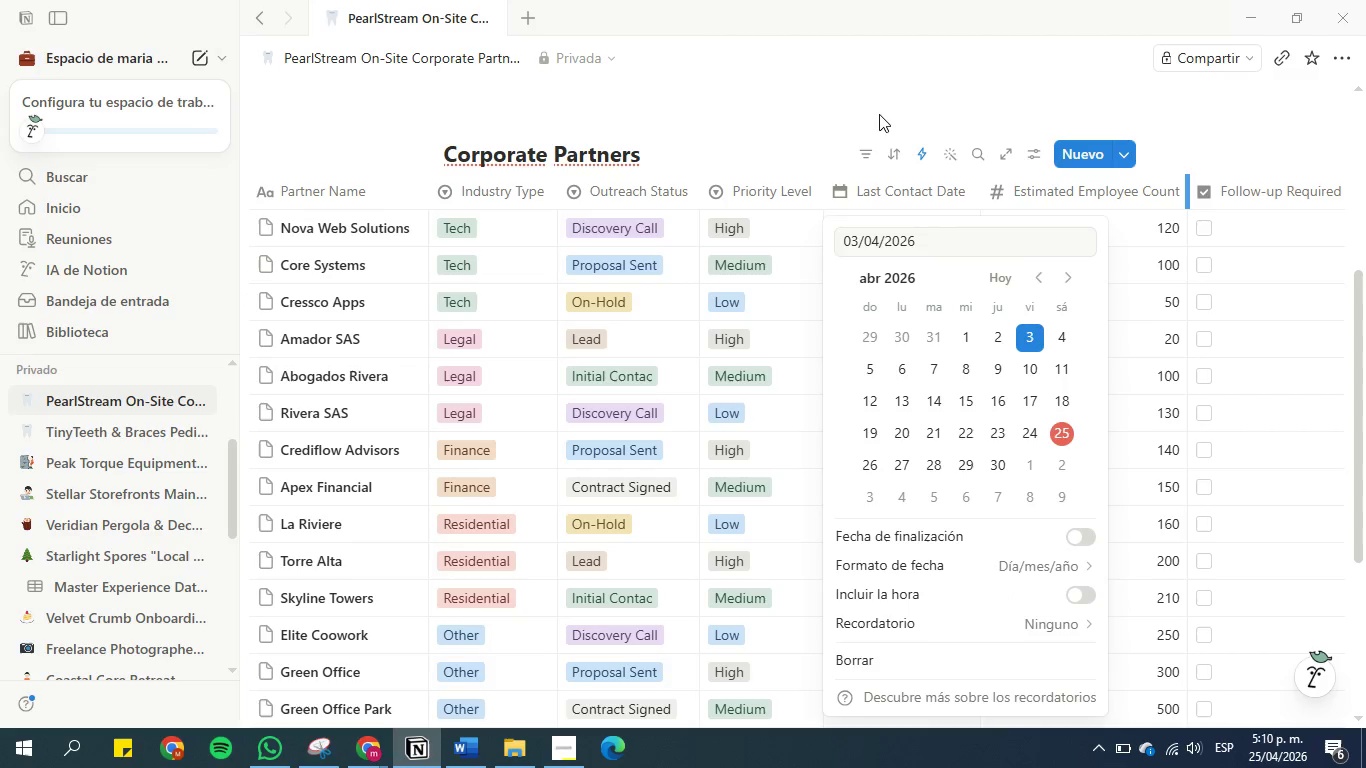 
left_click([878, 113])
 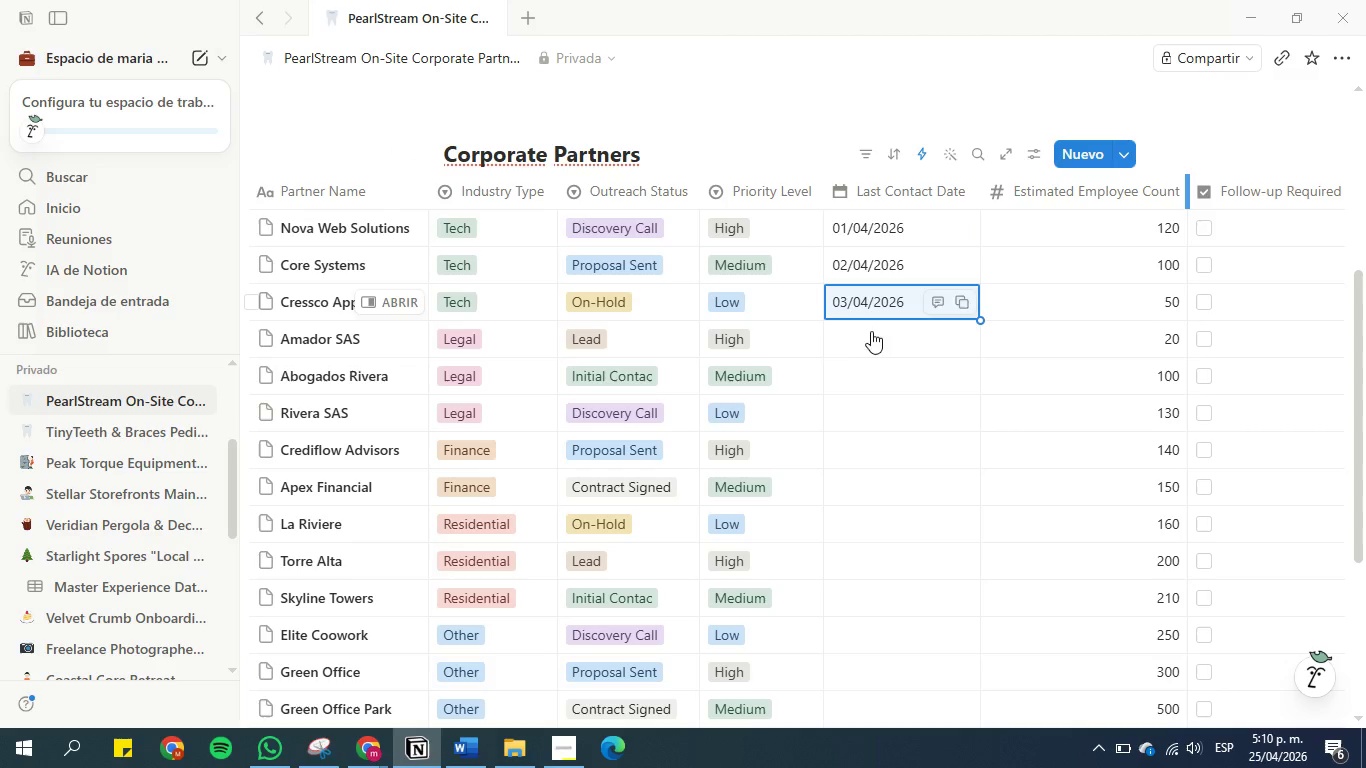 
left_click([871, 338])
 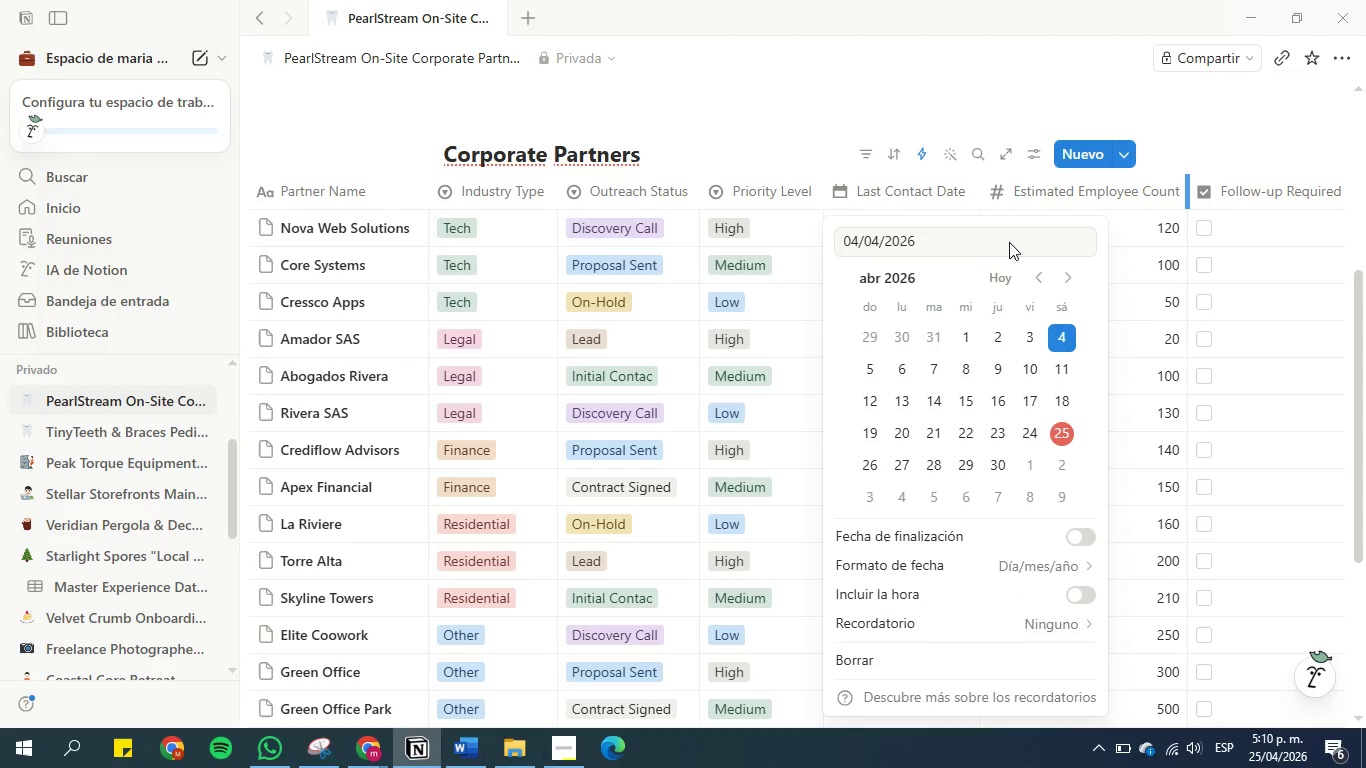 
double_click([872, 75])
 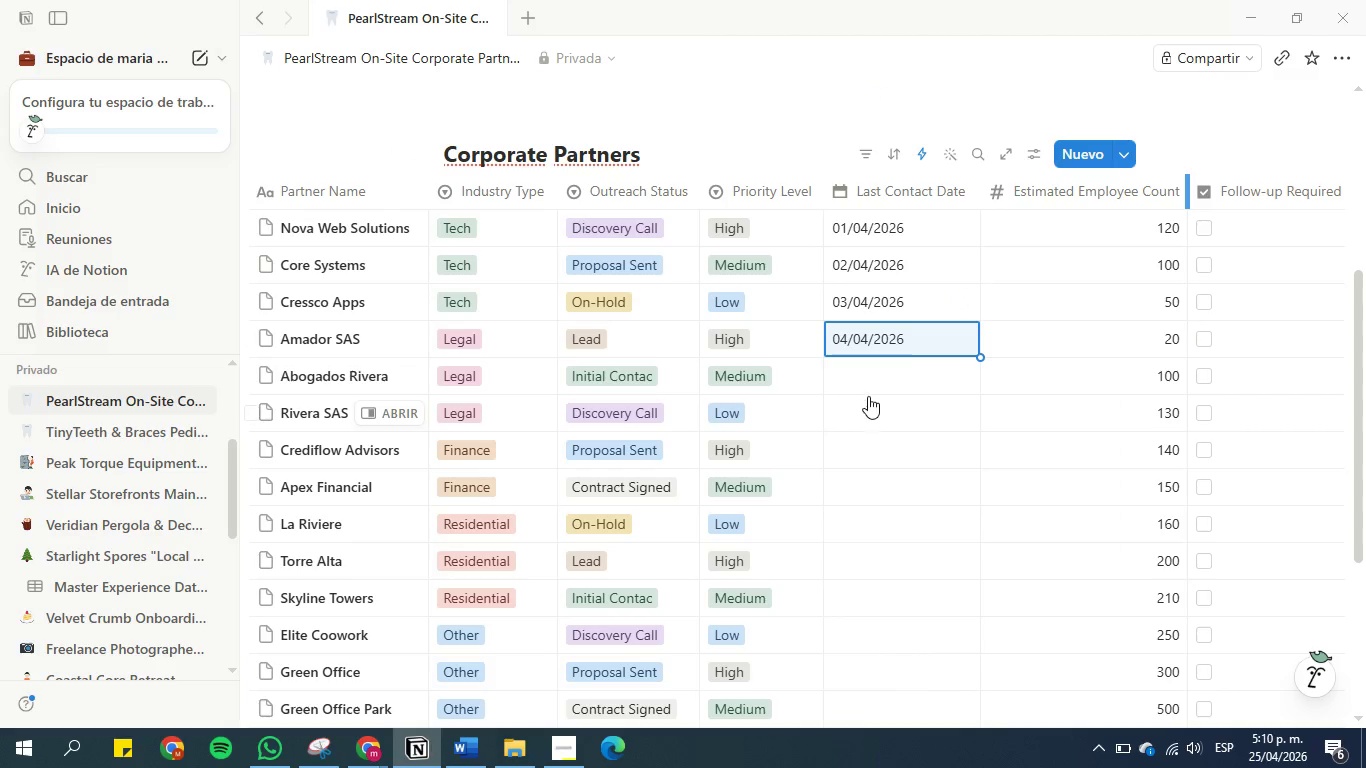 
left_click([871, 382])
 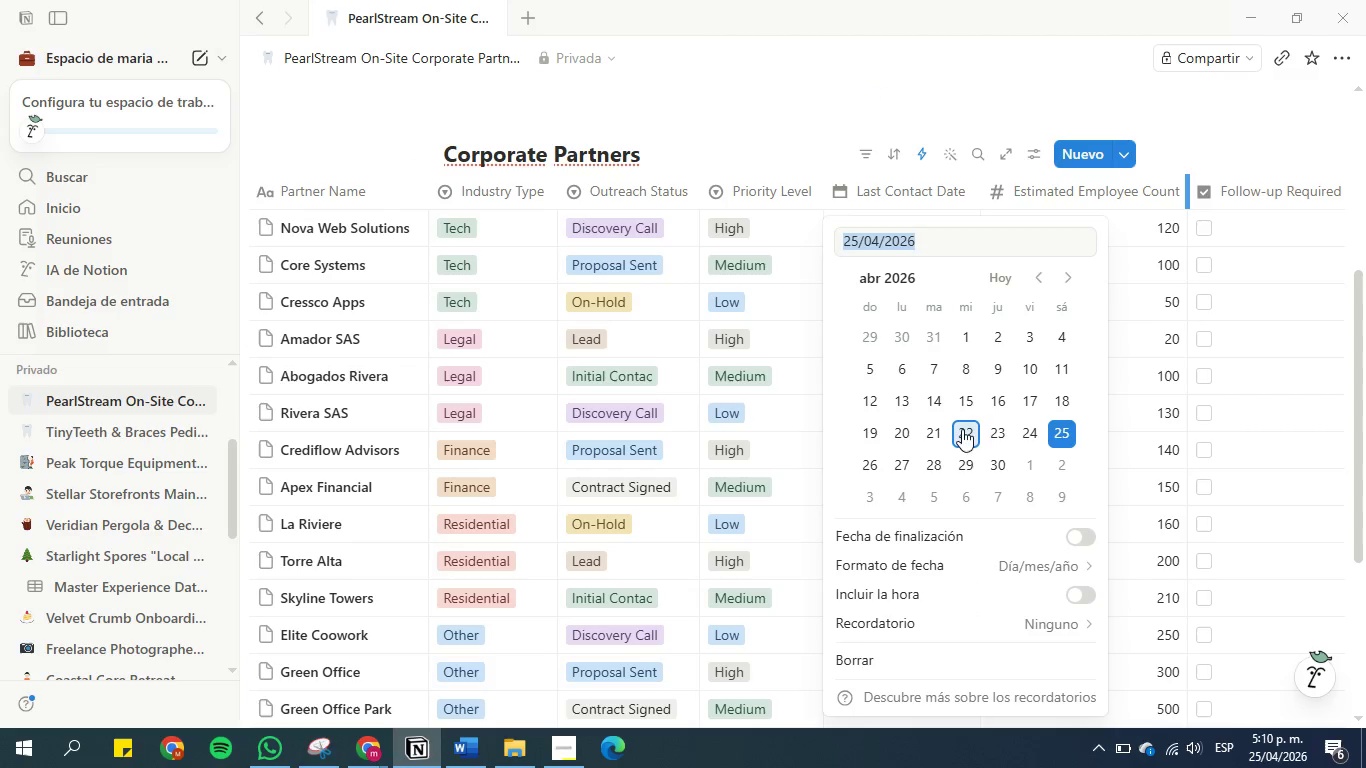 
left_click([915, 67])
 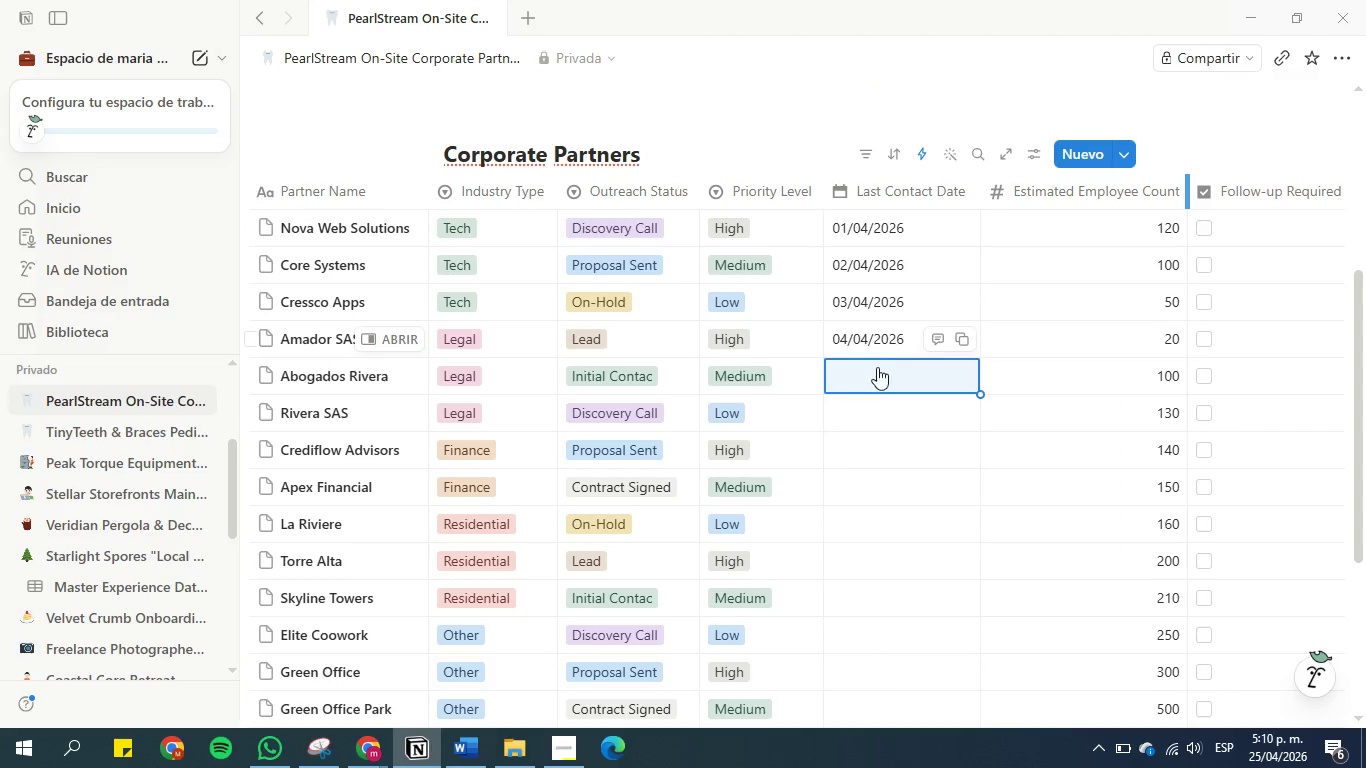 
left_click([875, 387])
 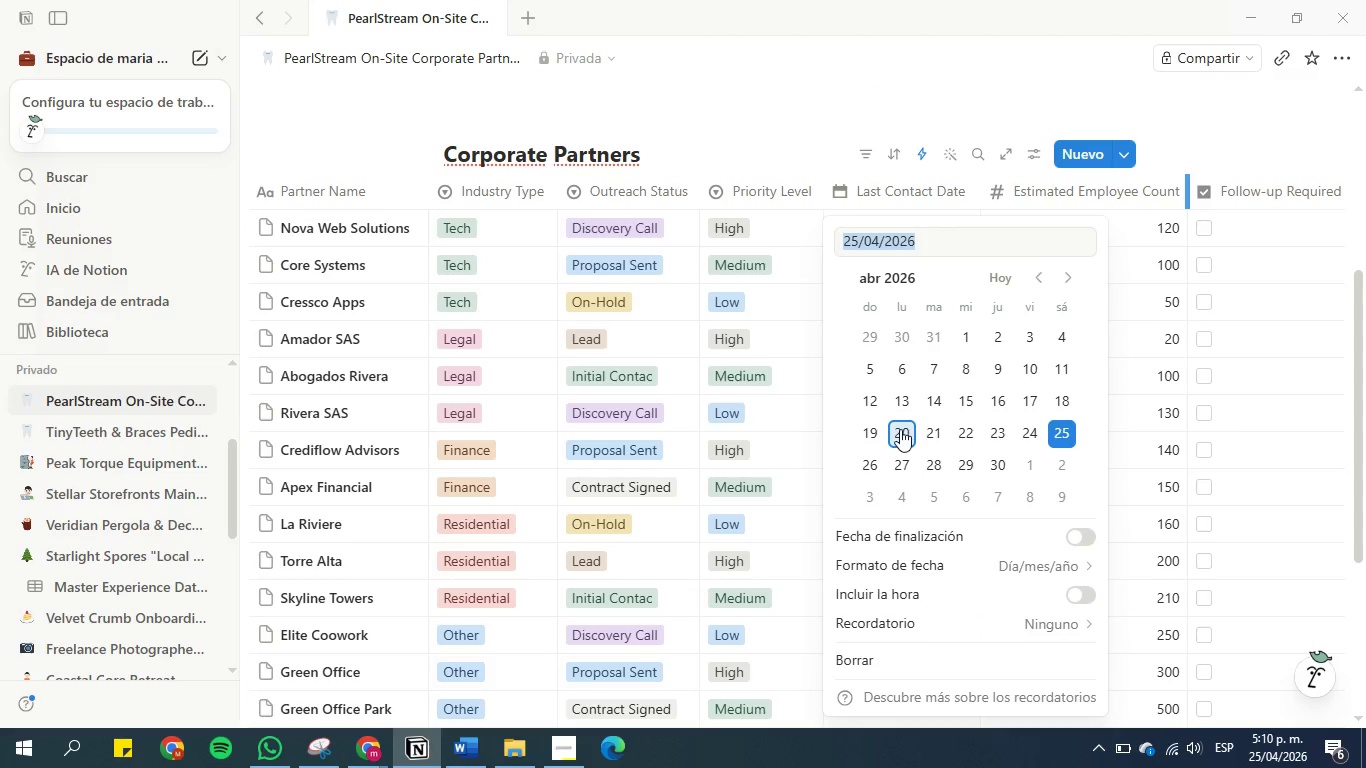 
left_click([900, 429])
 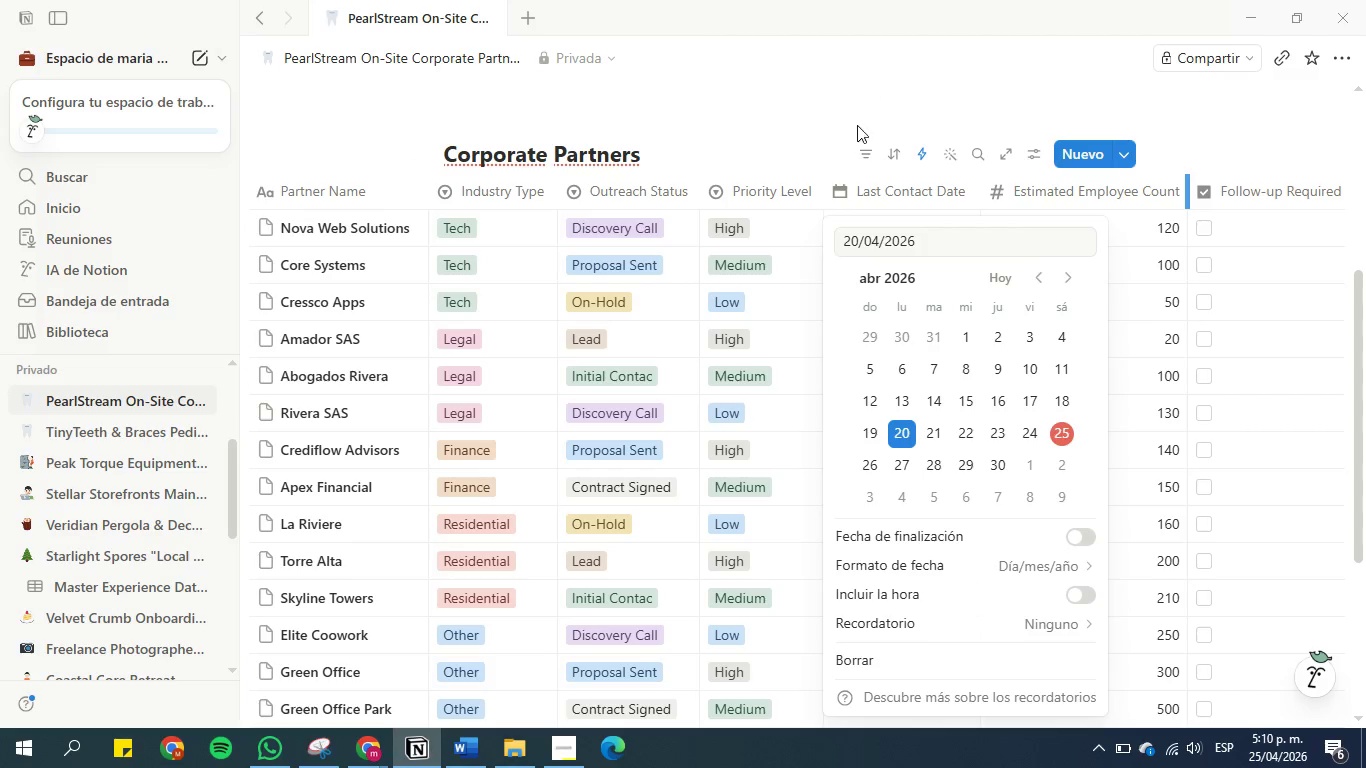 
left_click([856, 117])
 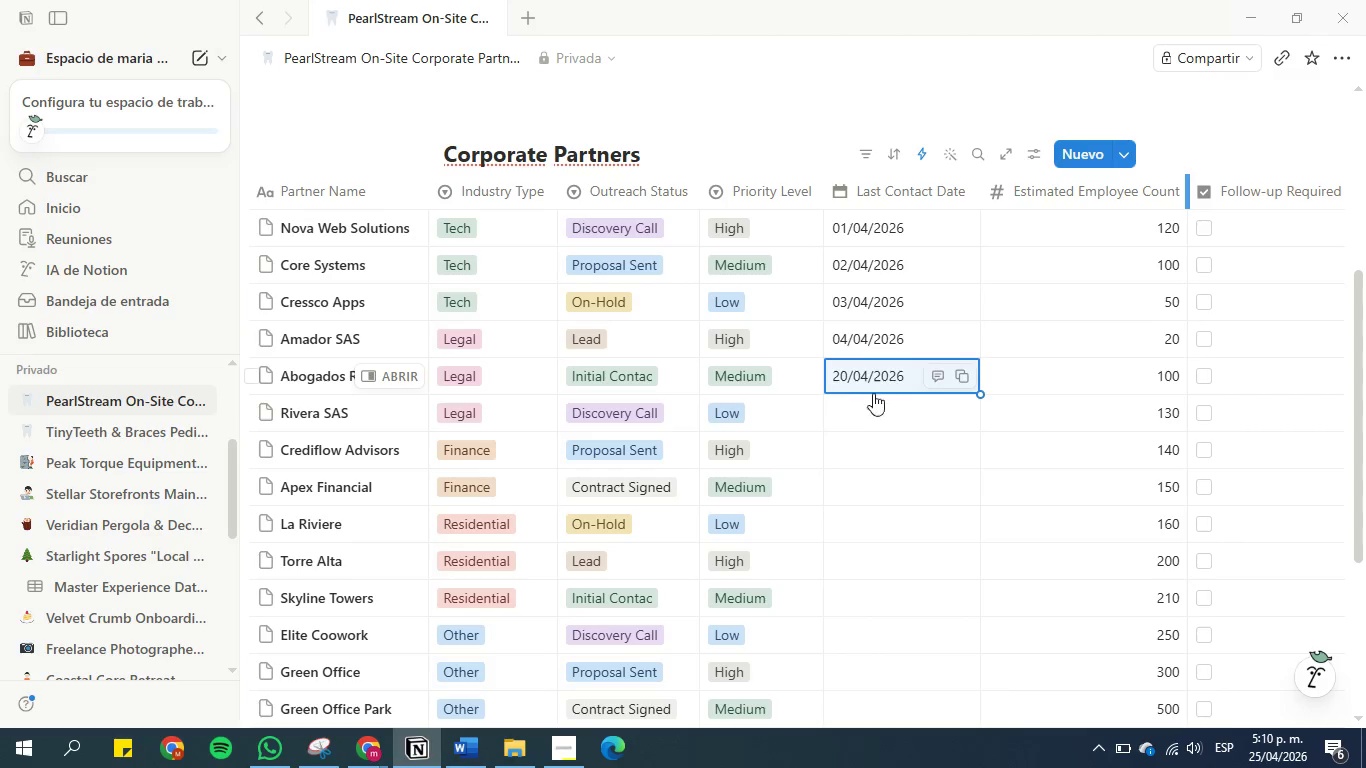 
left_click([873, 410])
 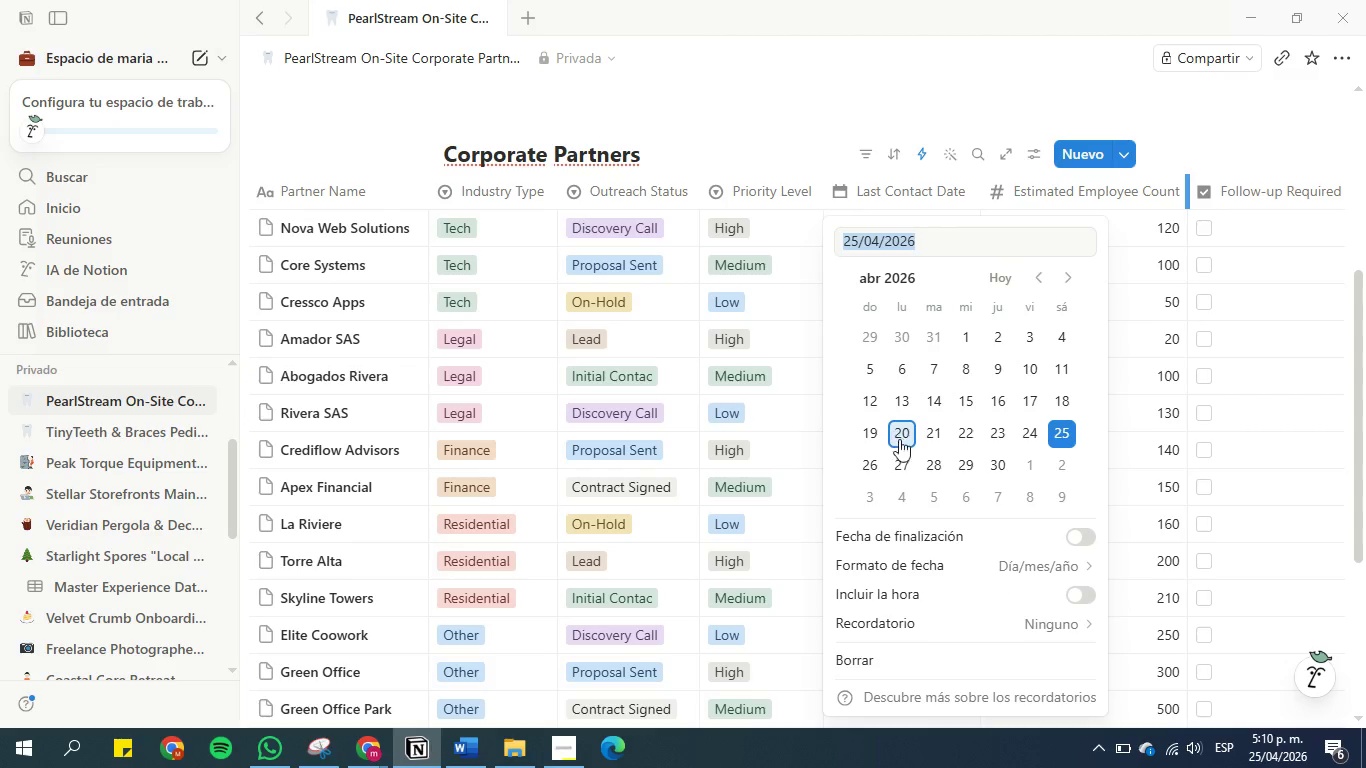 
left_click([912, 439])
 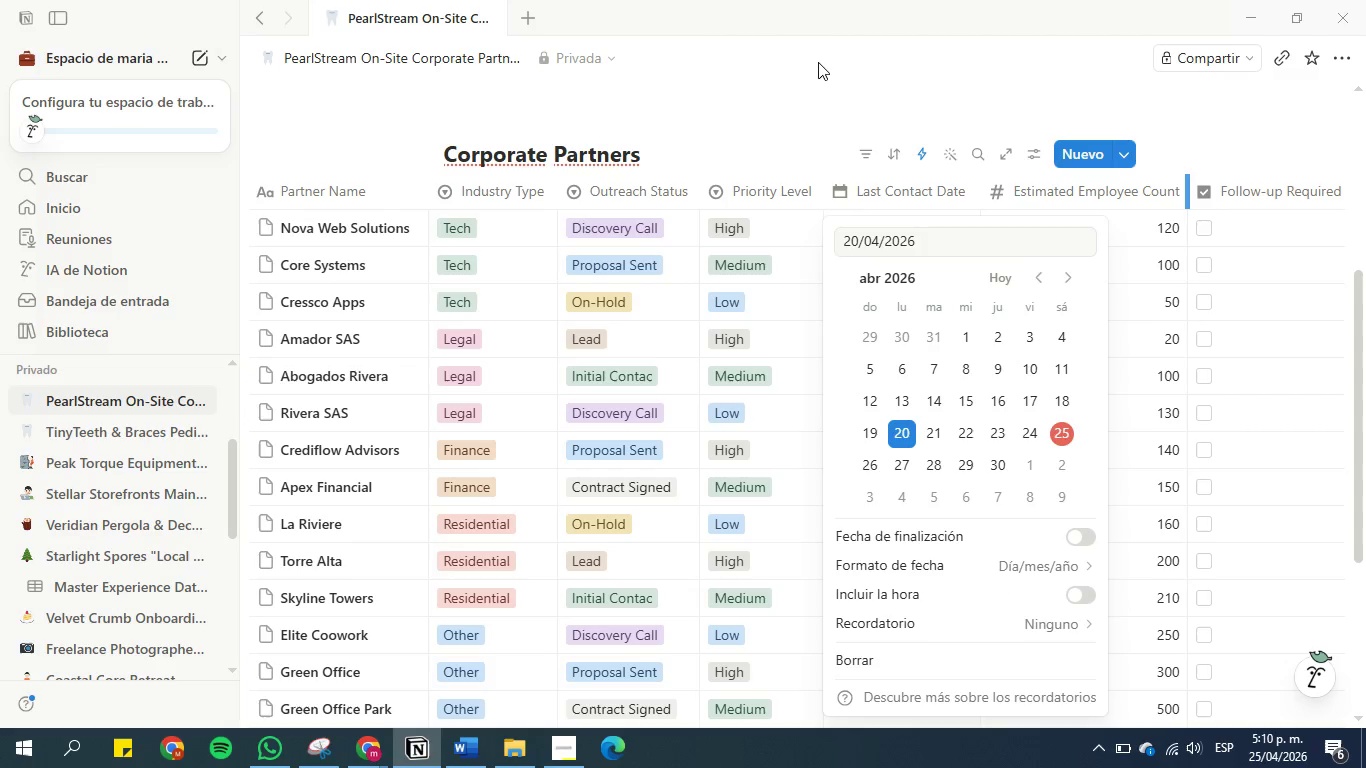 
left_click([818, 59])
 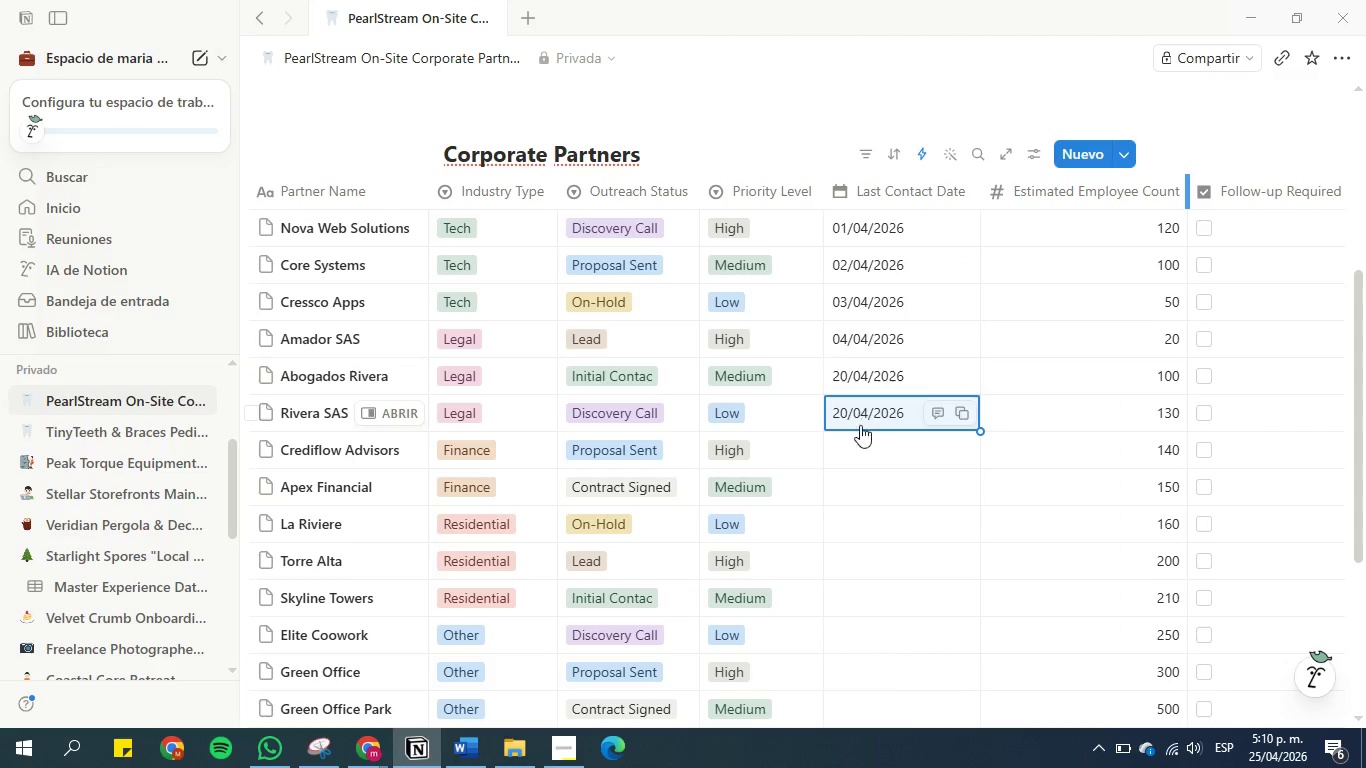 
left_click([859, 451])
 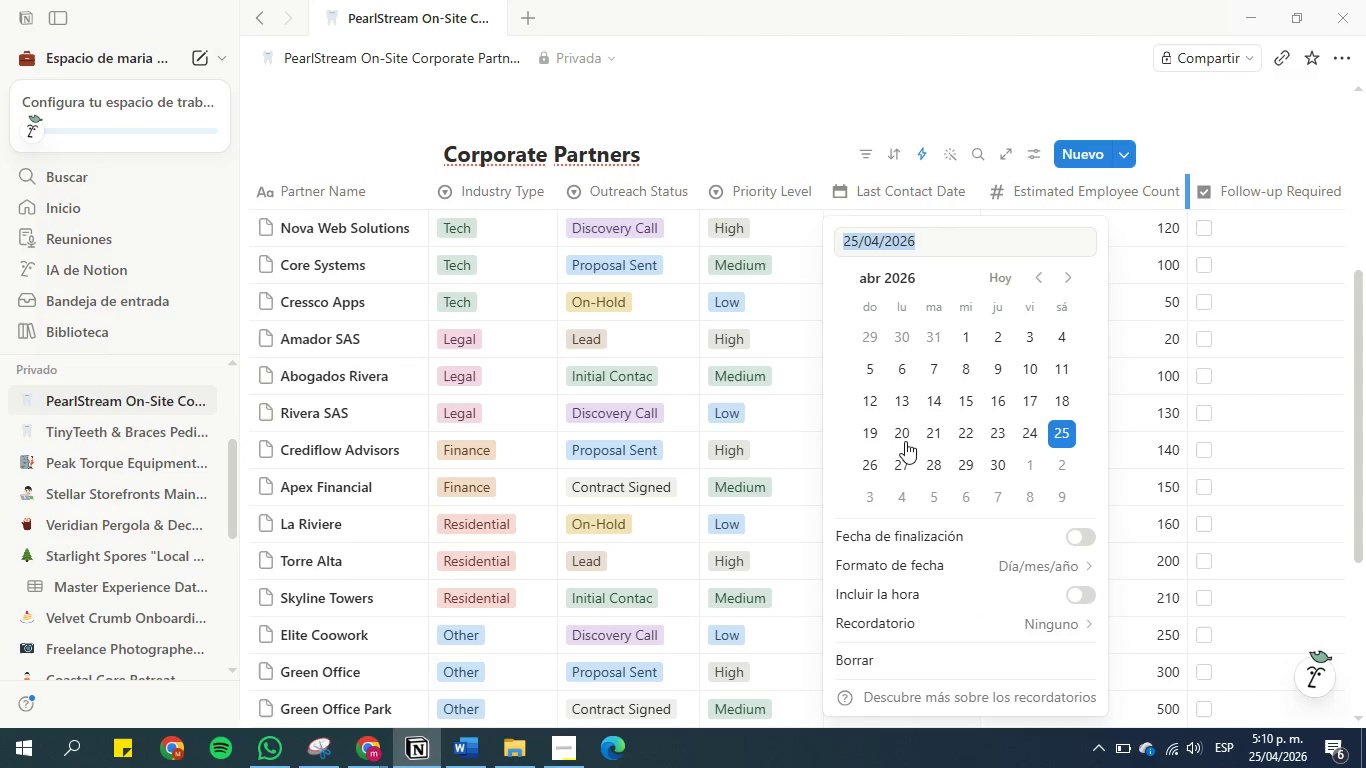 
left_click([904, 437])
 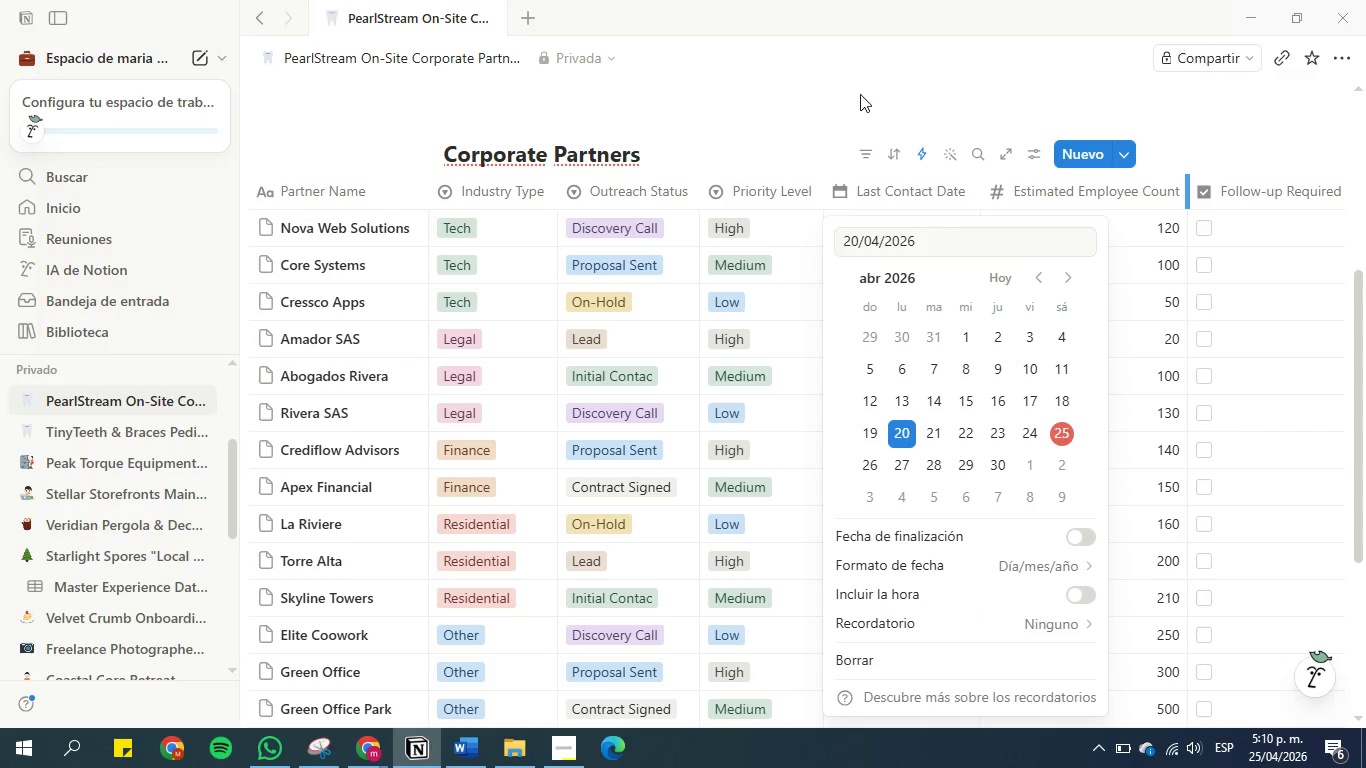 
left_click([855, 79])
 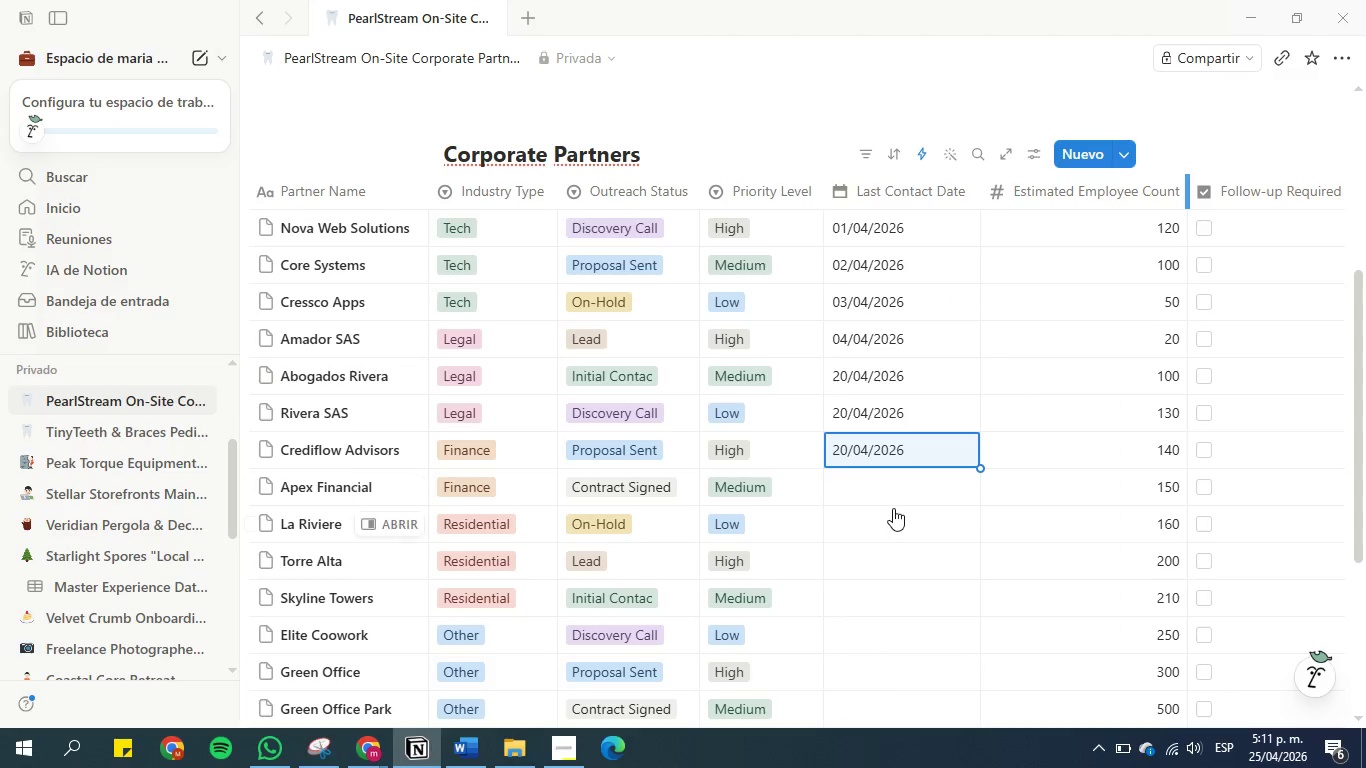 
left_click([893, 492])
 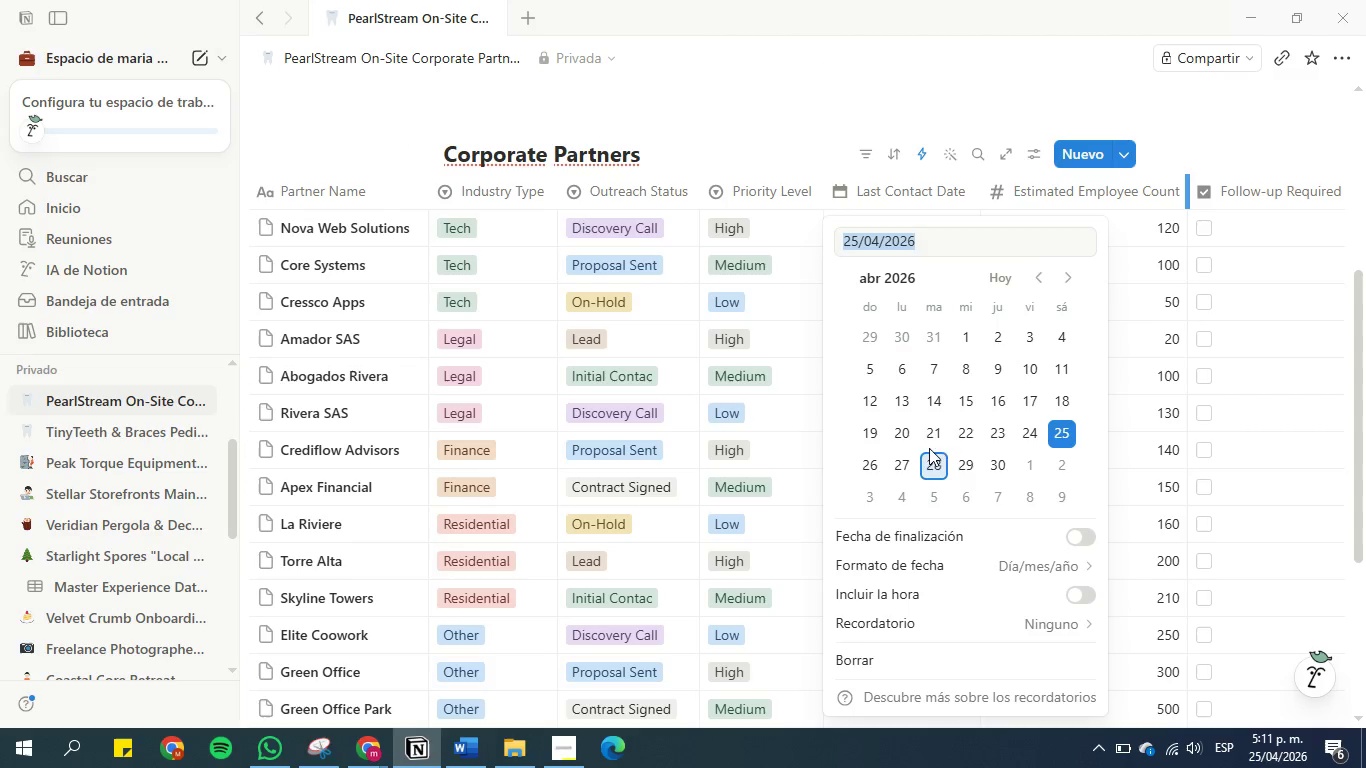 
left_click([931, 432])
 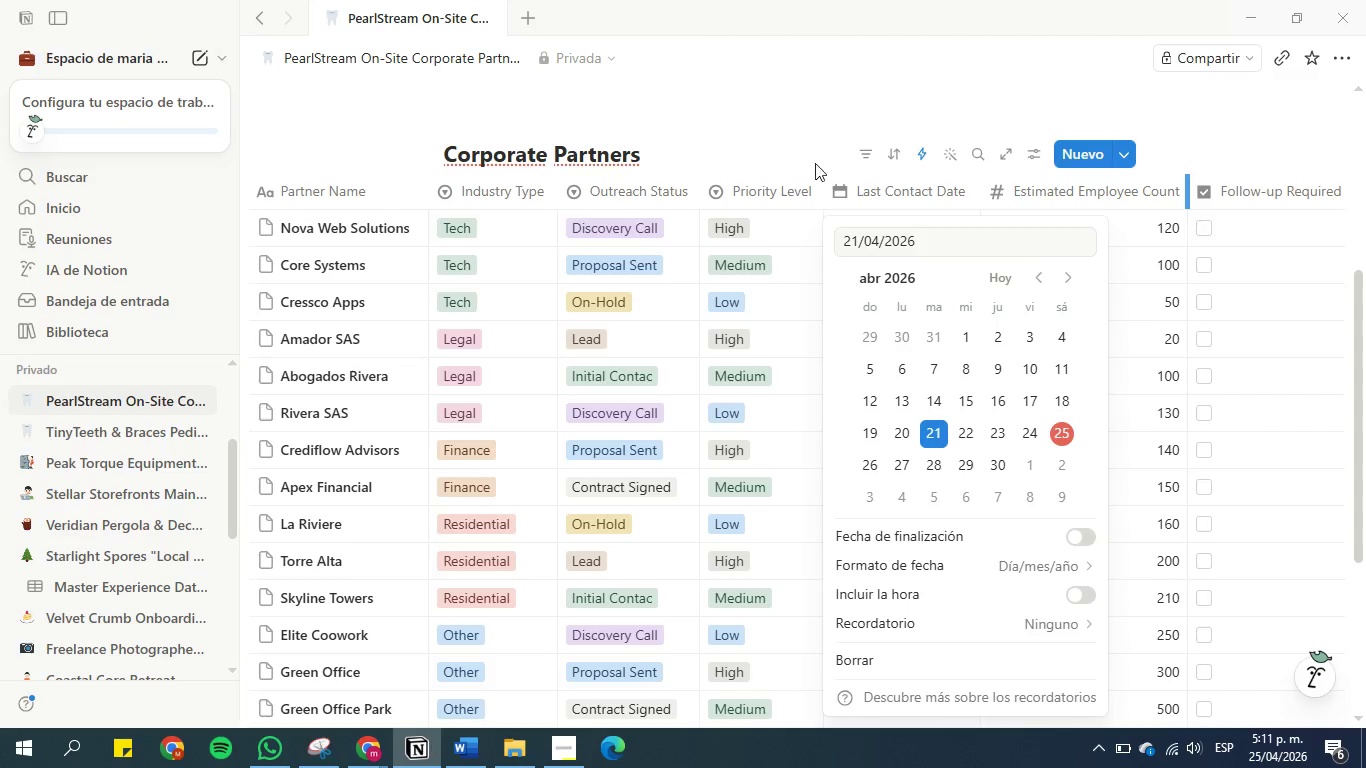 
left_click([805, 123])
 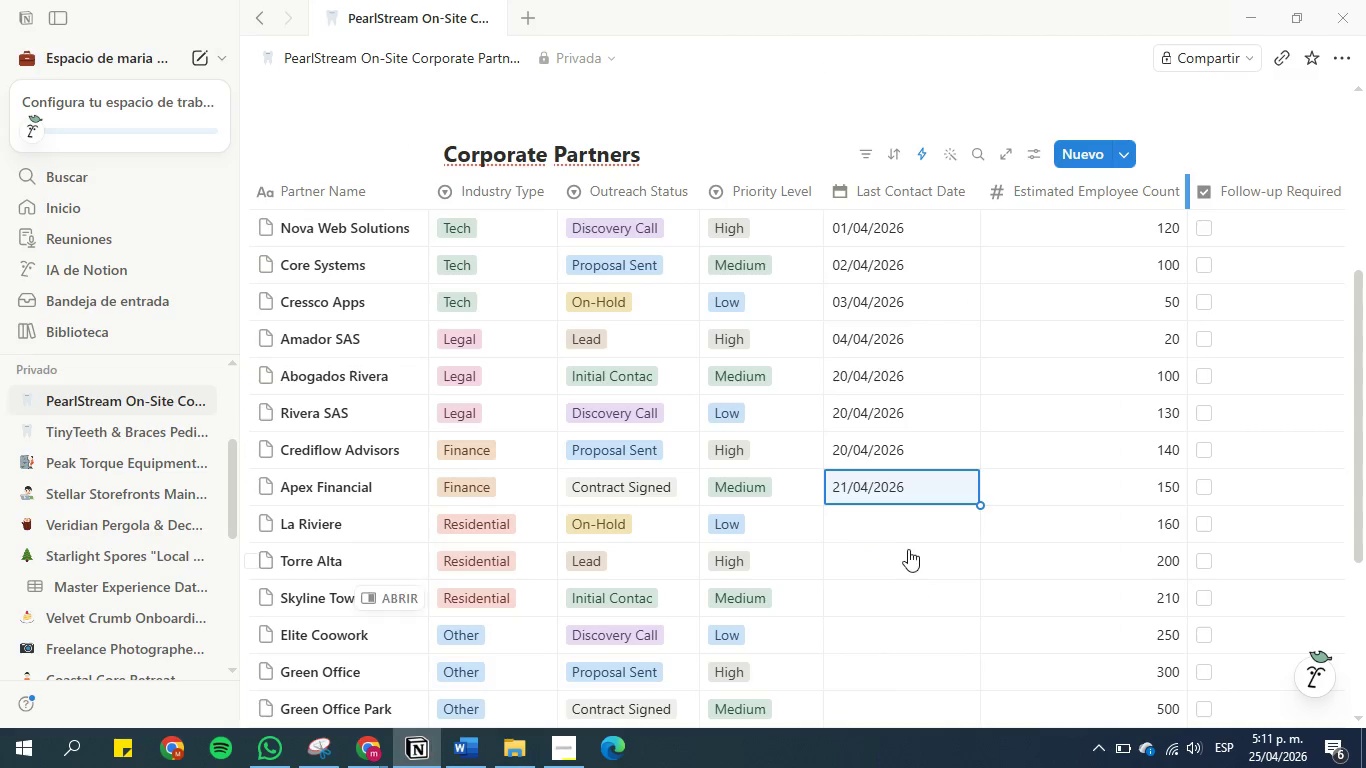 
left_click([906, 538])
 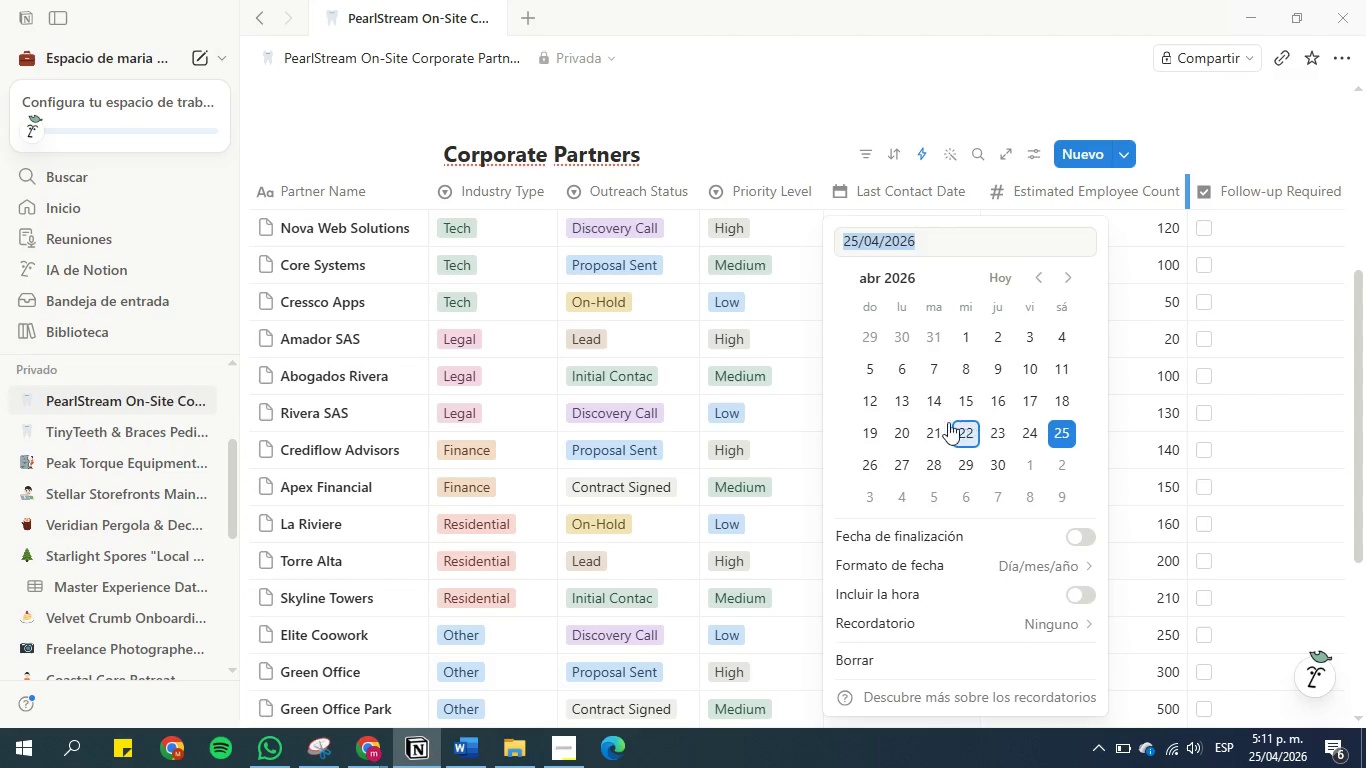 
left_click([928, 432])
 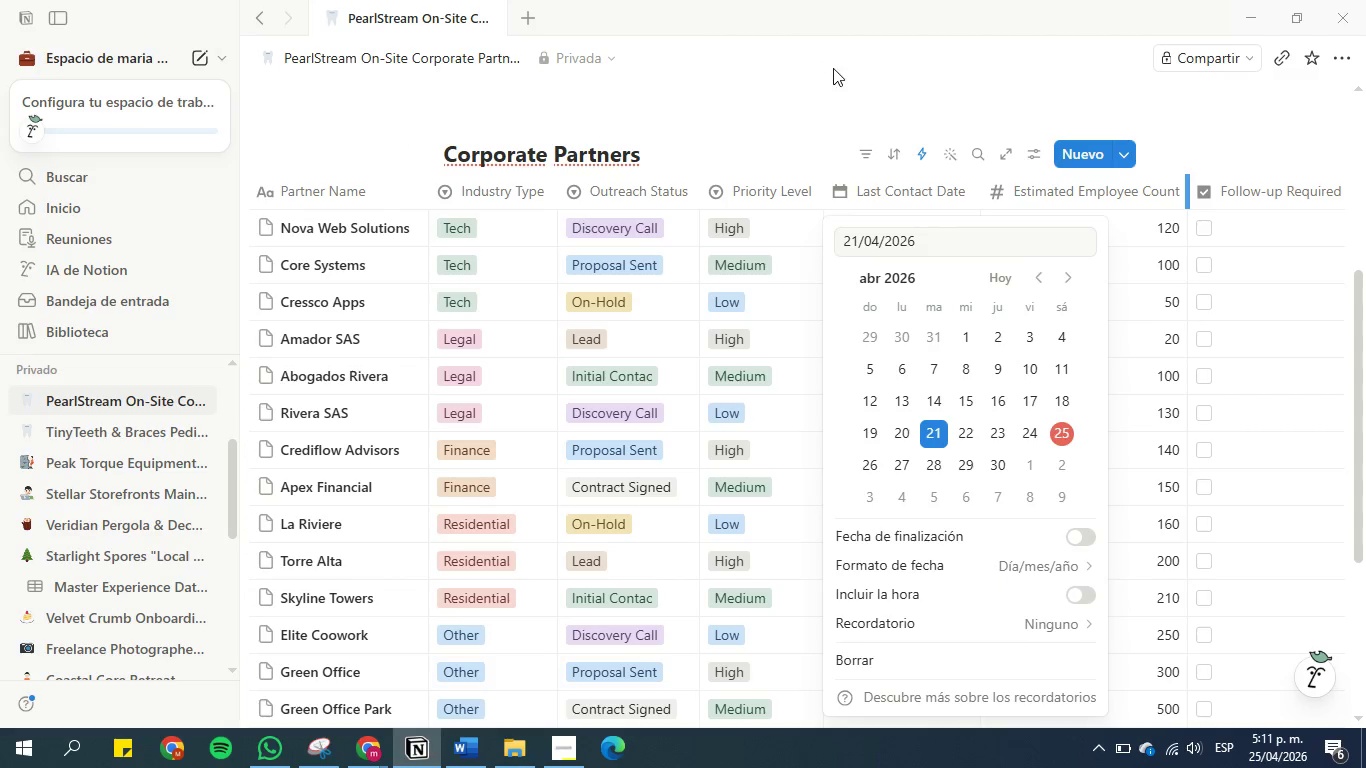 
left_click([831, 66])
 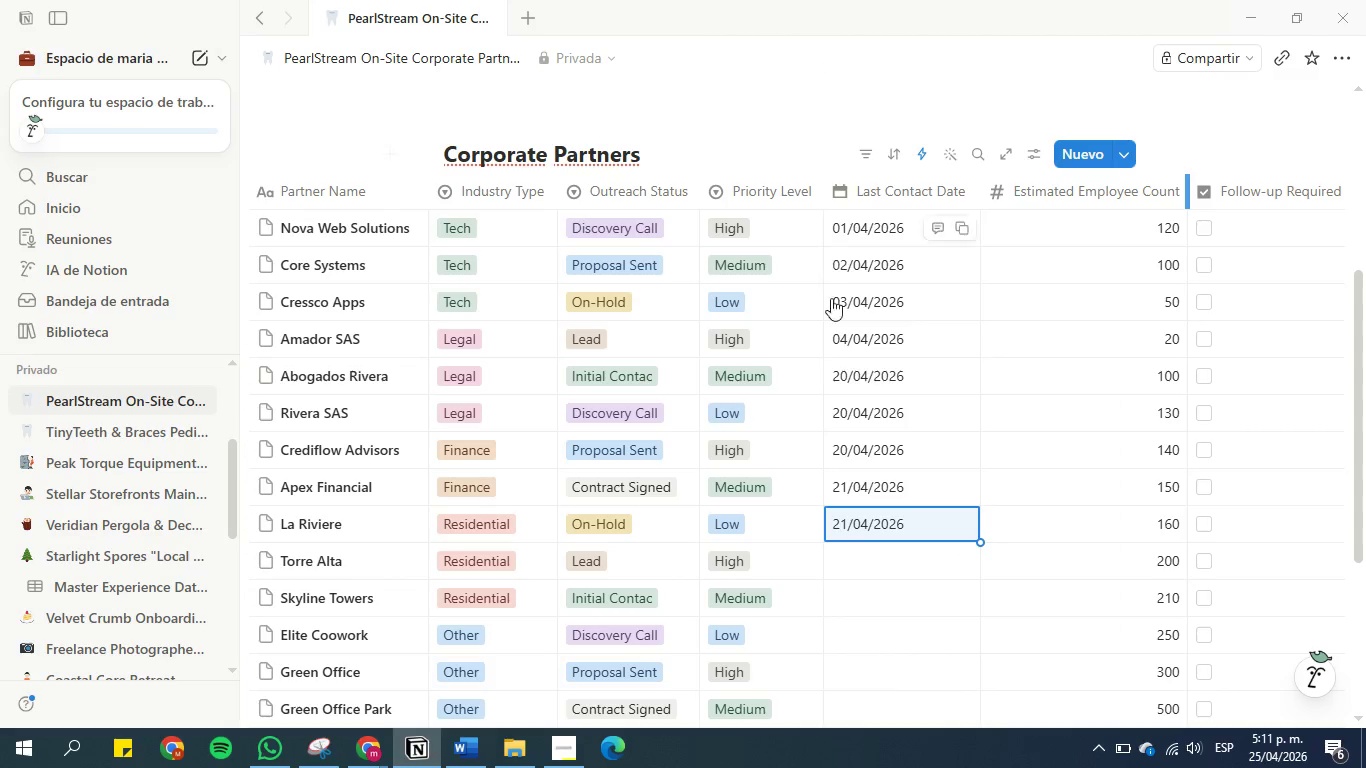 
scroll: coordinate [845, 371], scroll_direction: down, amount: 2.0
 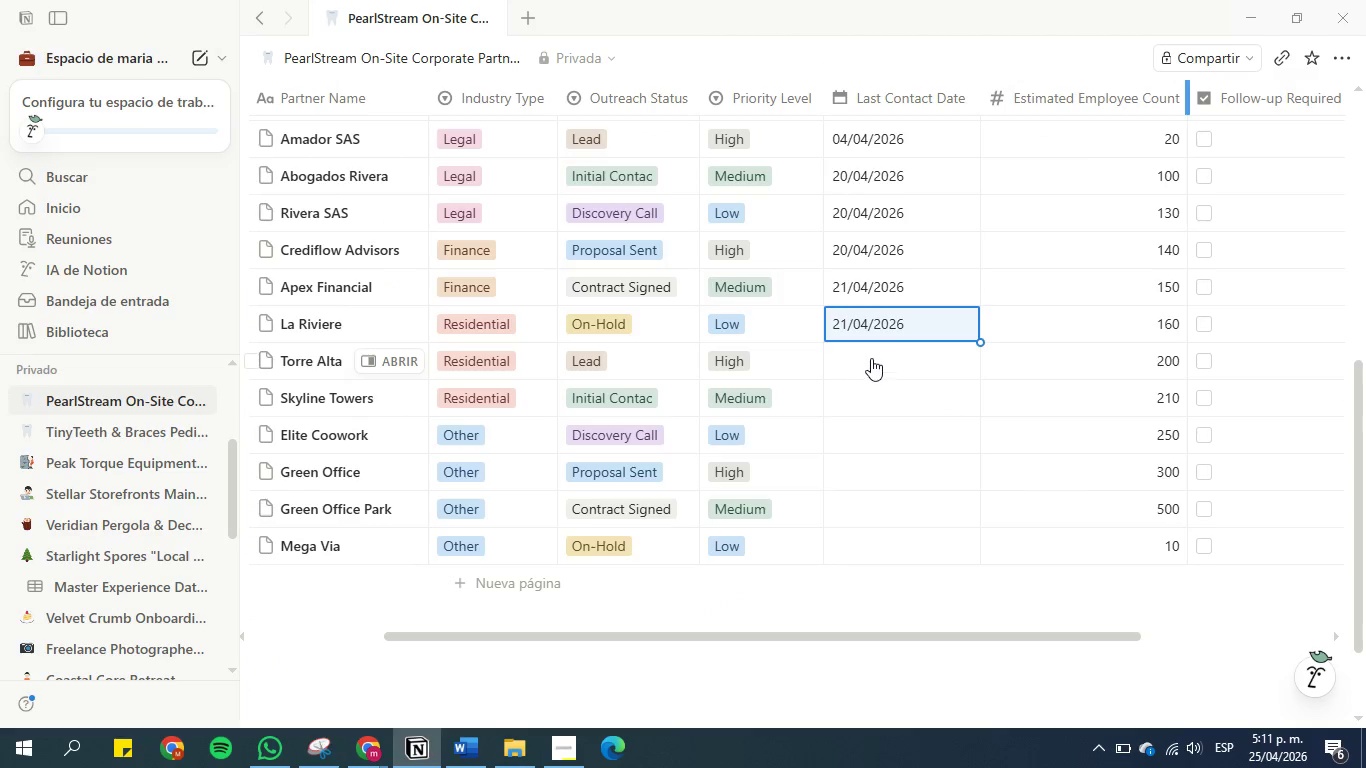 
left_click([871, 358])
 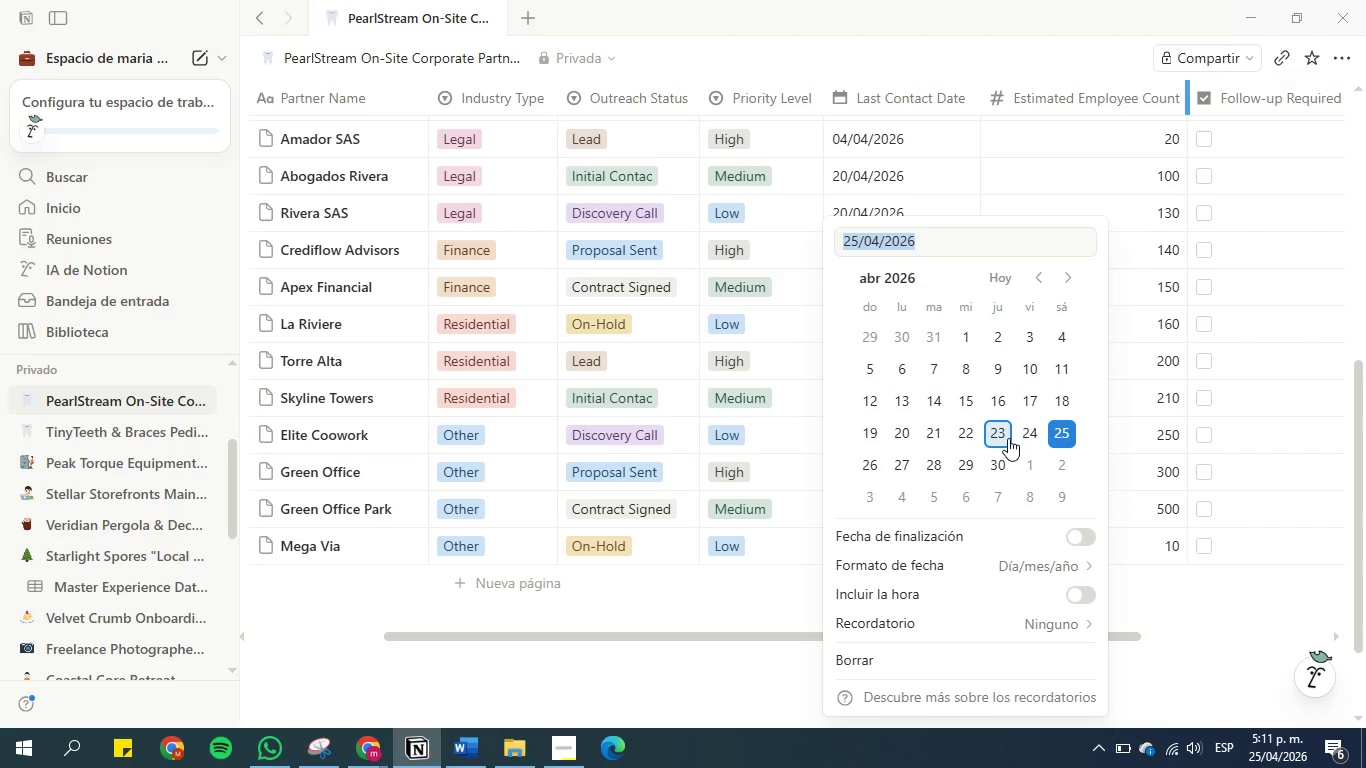 
left_click([1032, 435])
 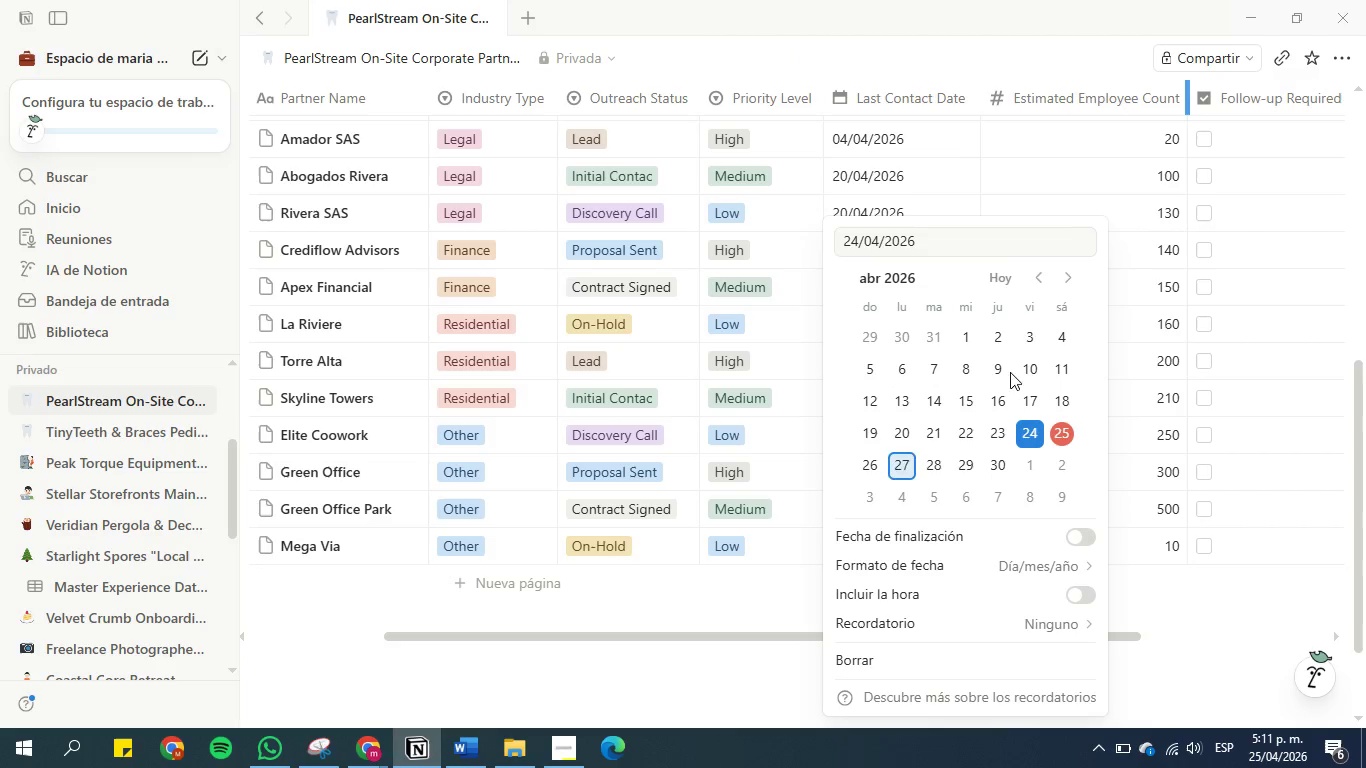 
left_click([1068, 179])
 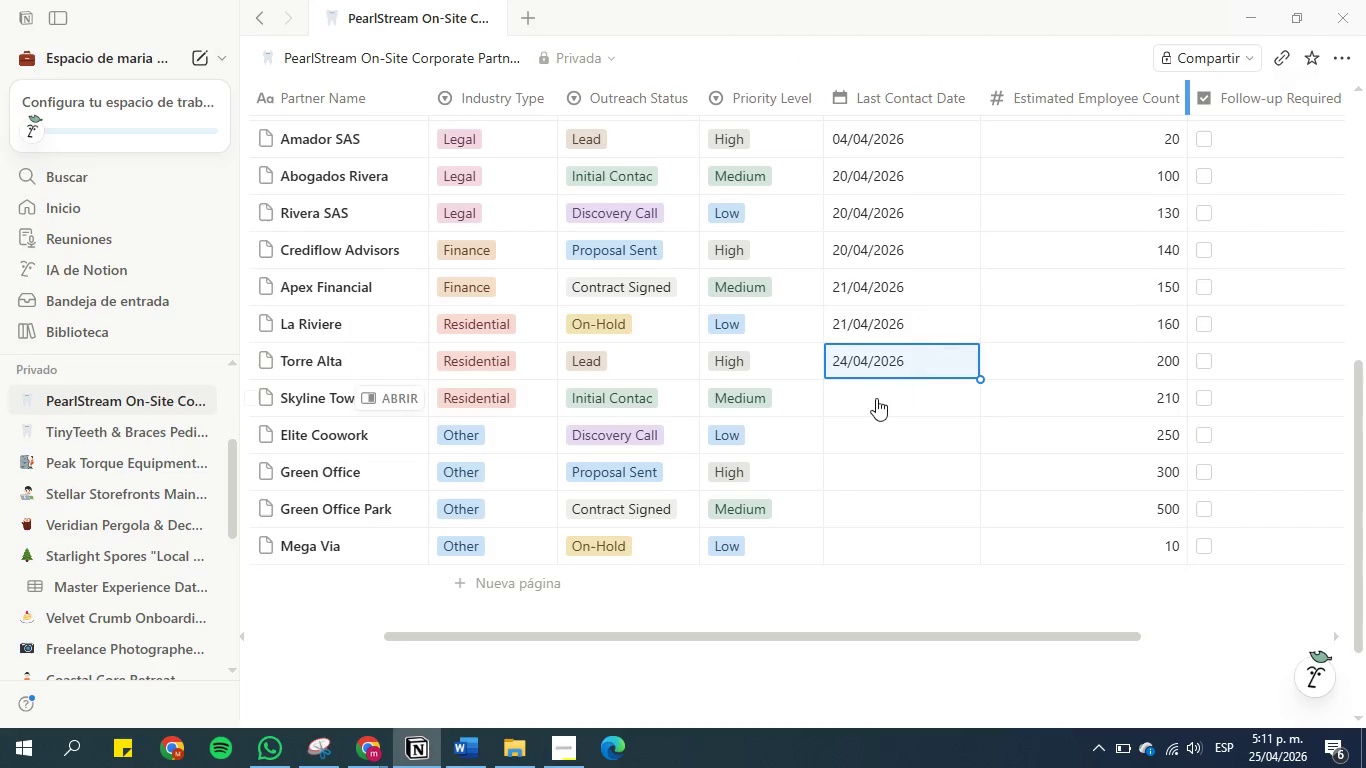 
left_click([876, 398])
 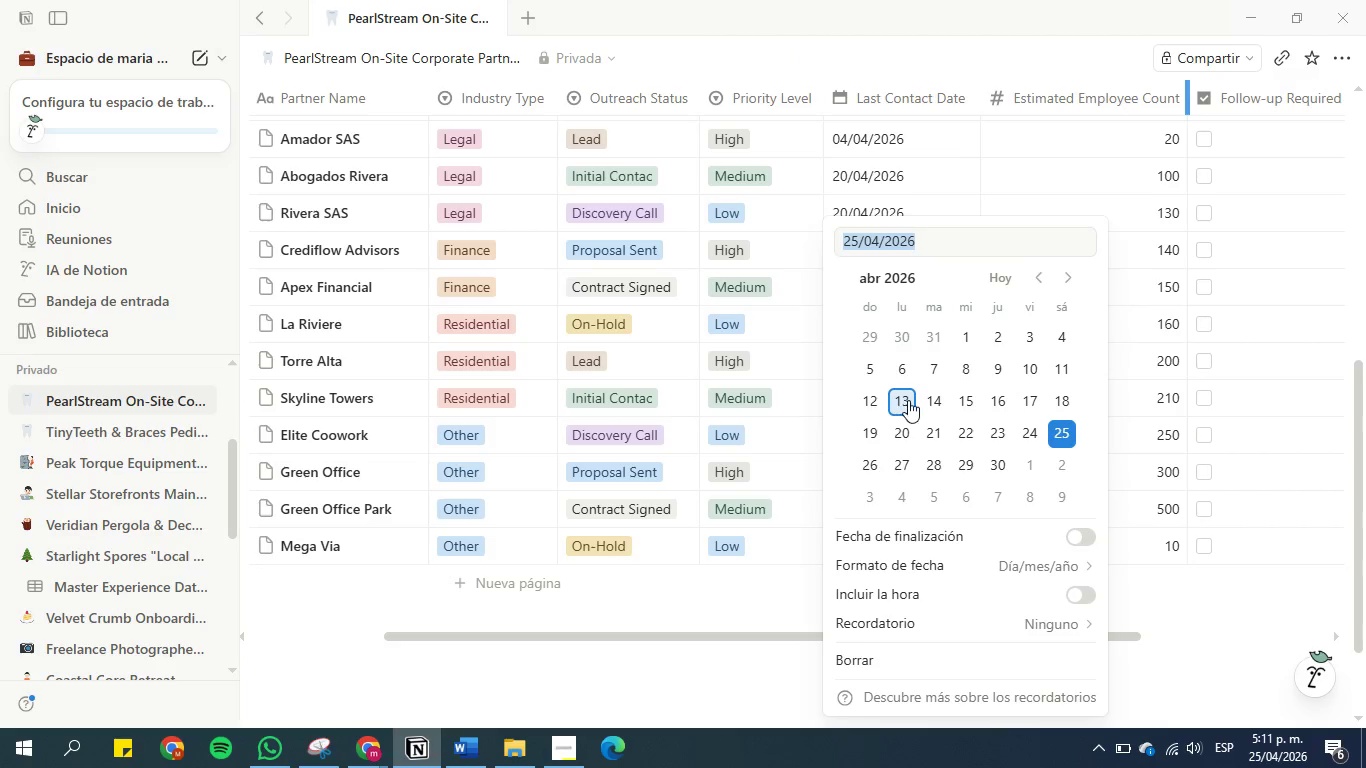 
wait(5.25)
 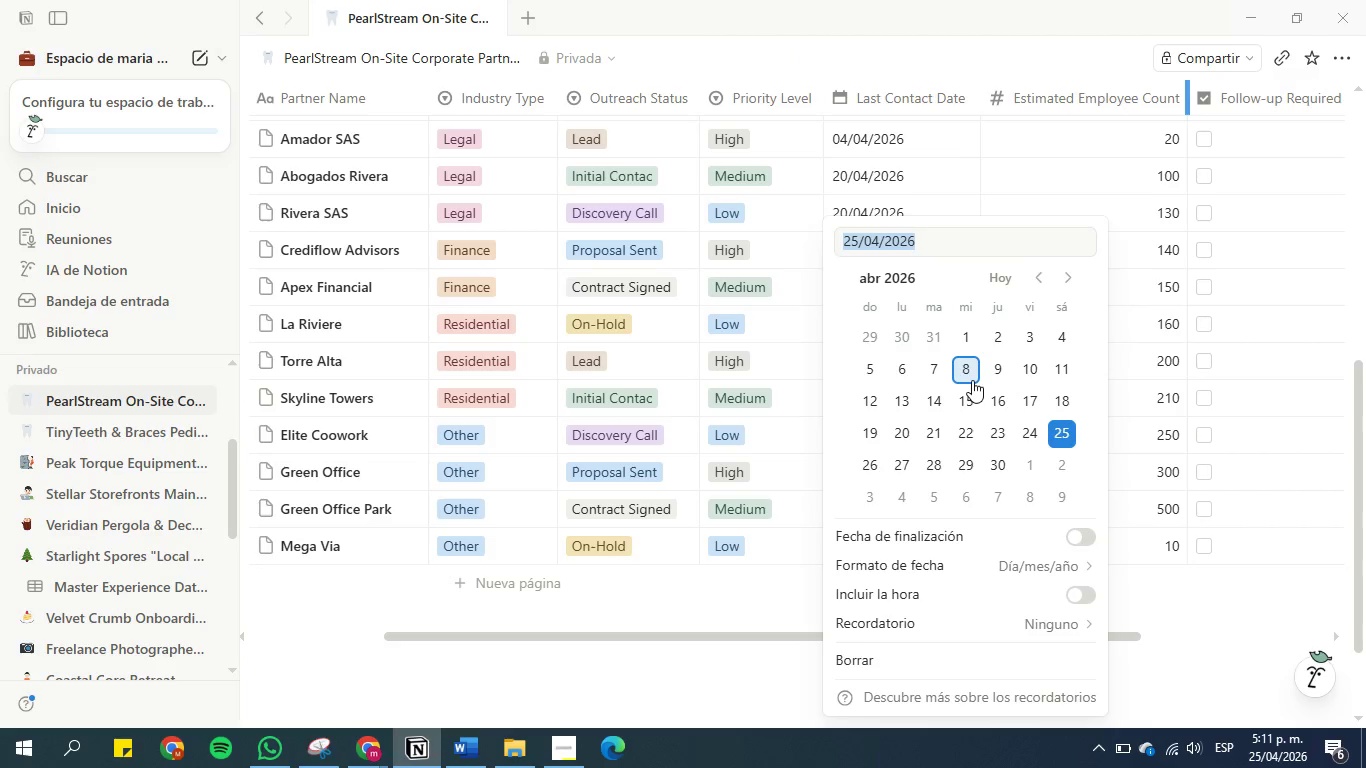 
left_click([908, 400])
 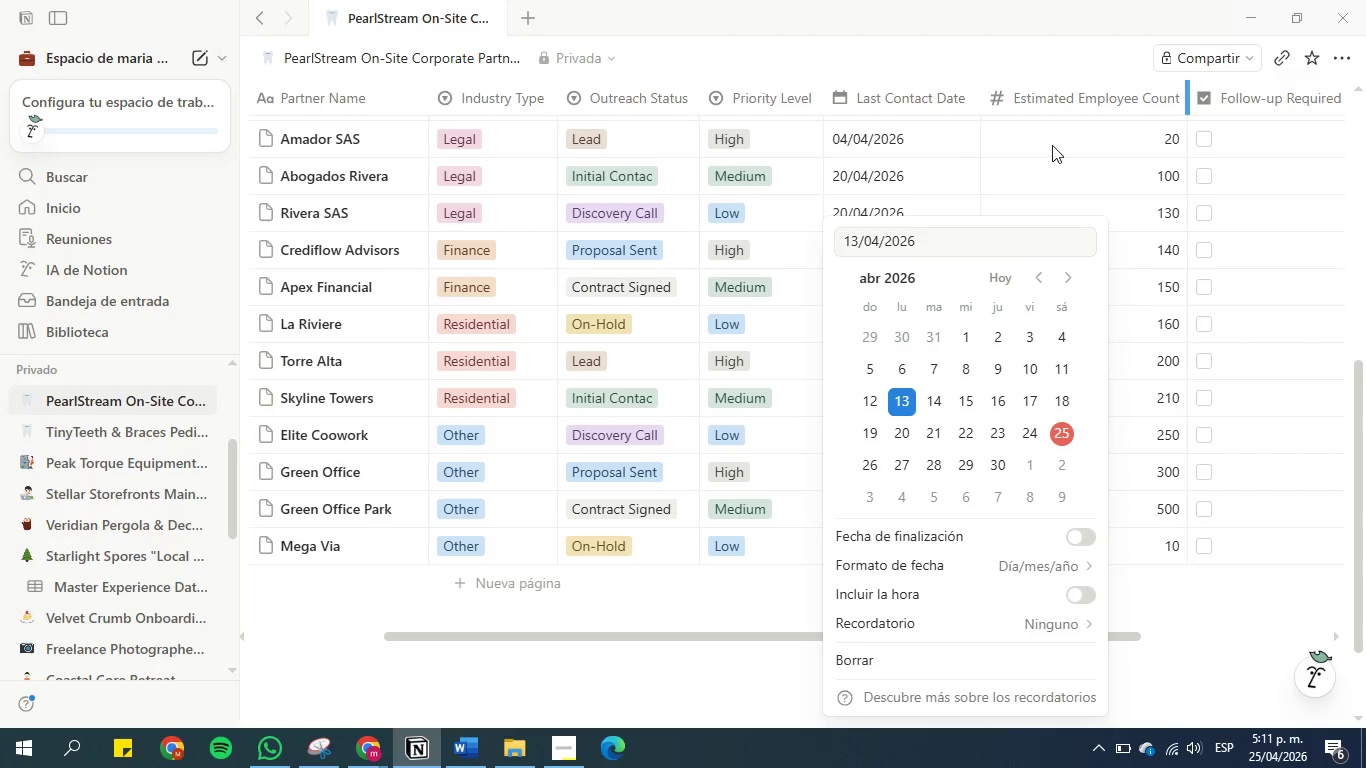 
left_click([1052, 145])
 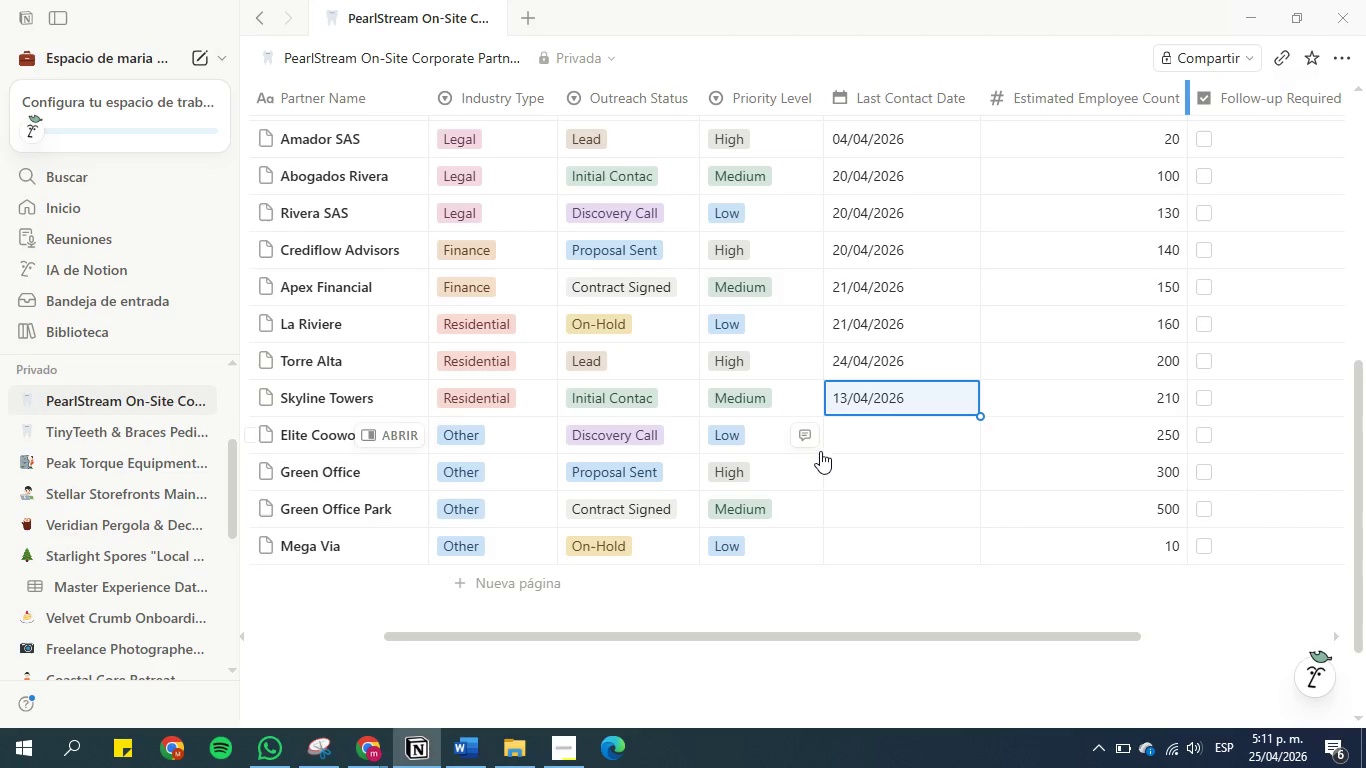 
left_click([860, 441])
 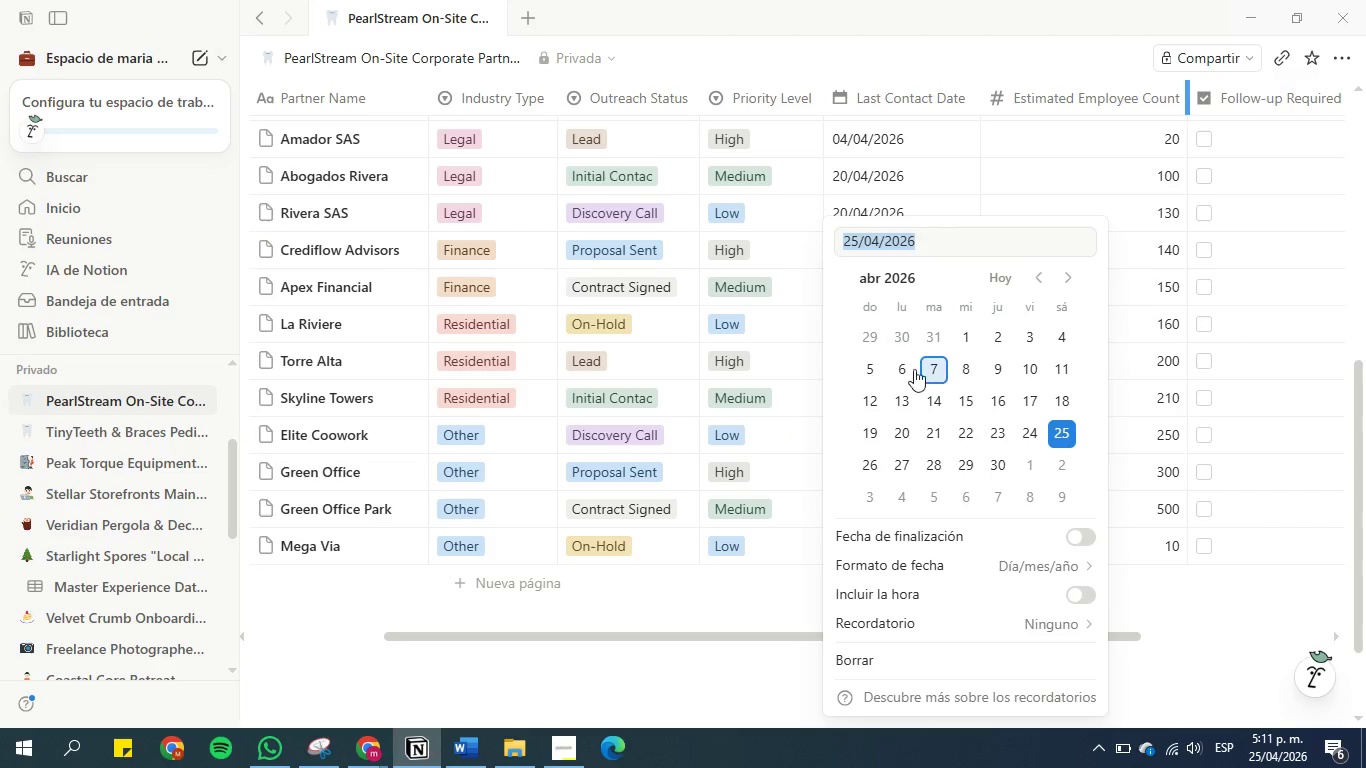 
left_click([907, 369])
 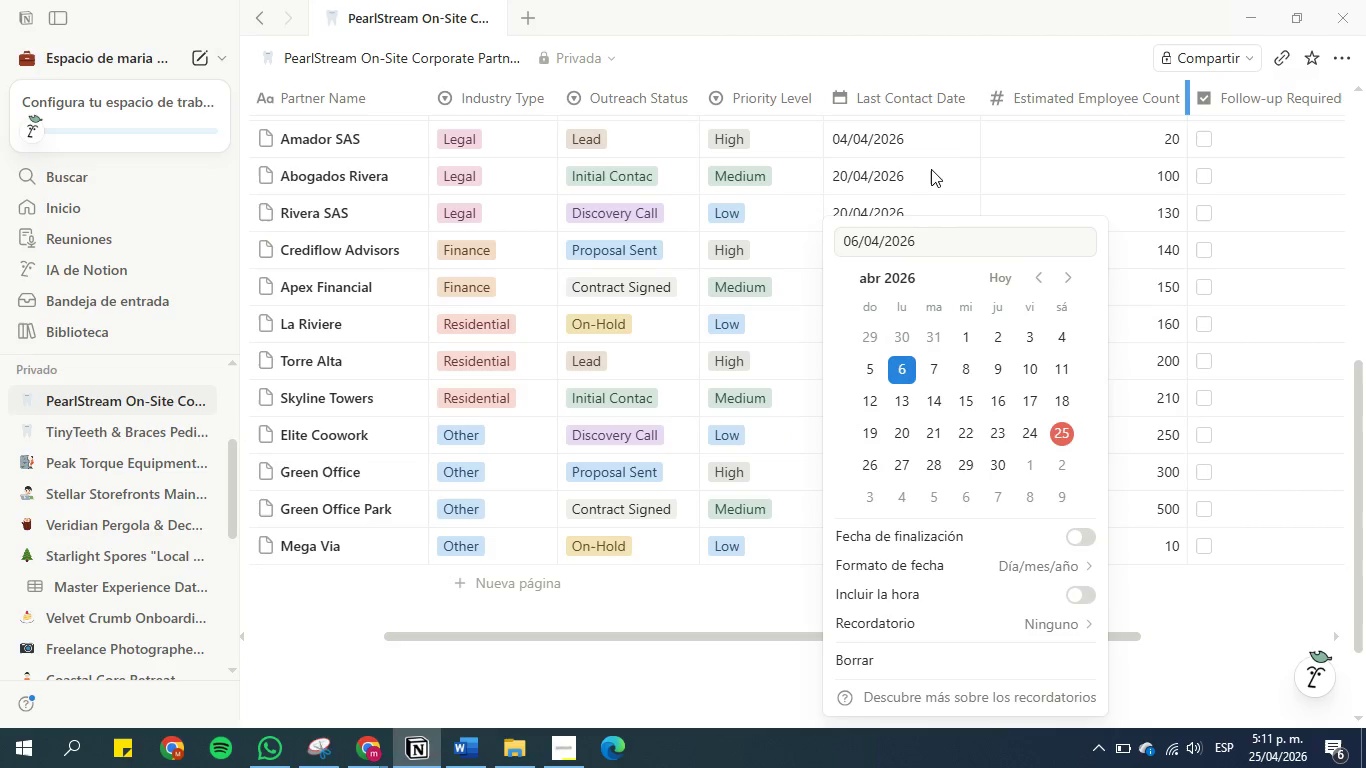 
left_click([931, 169])
 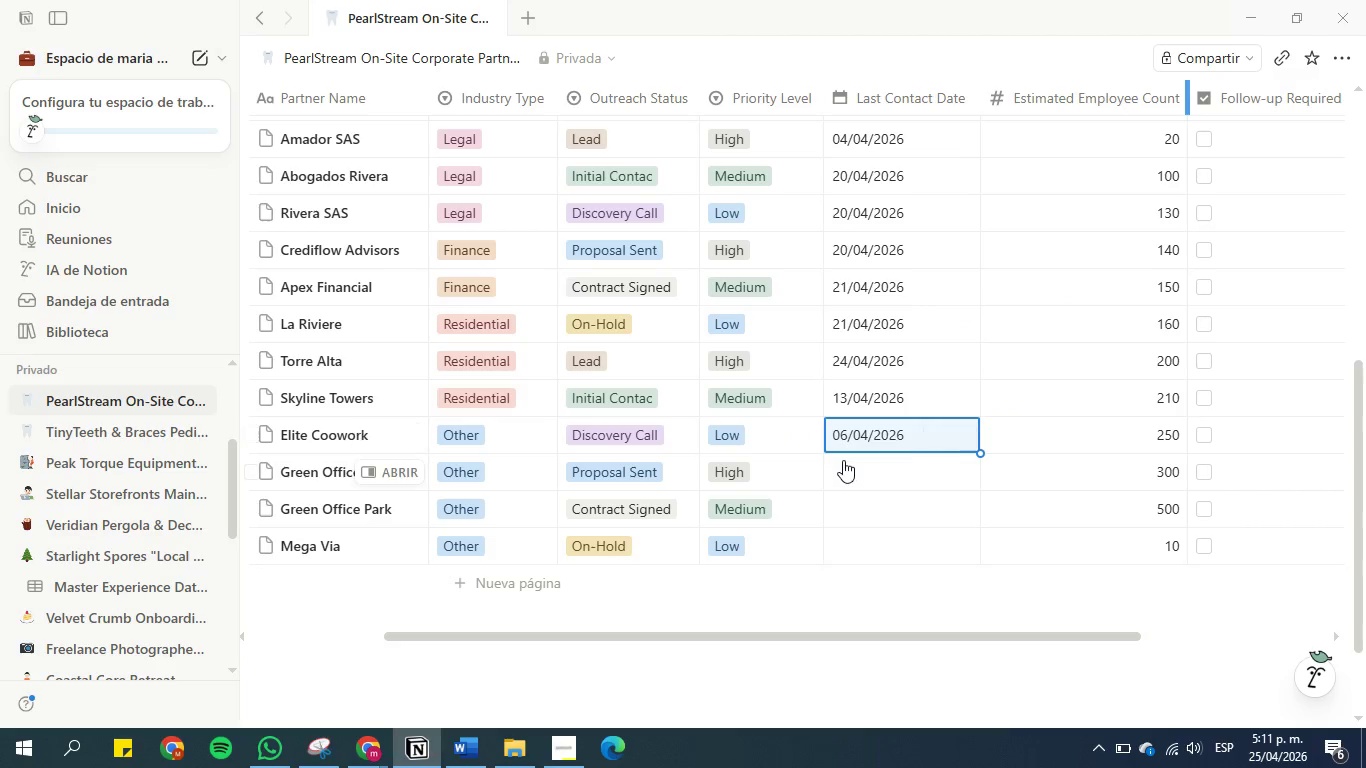 
left_click([843, 460])
 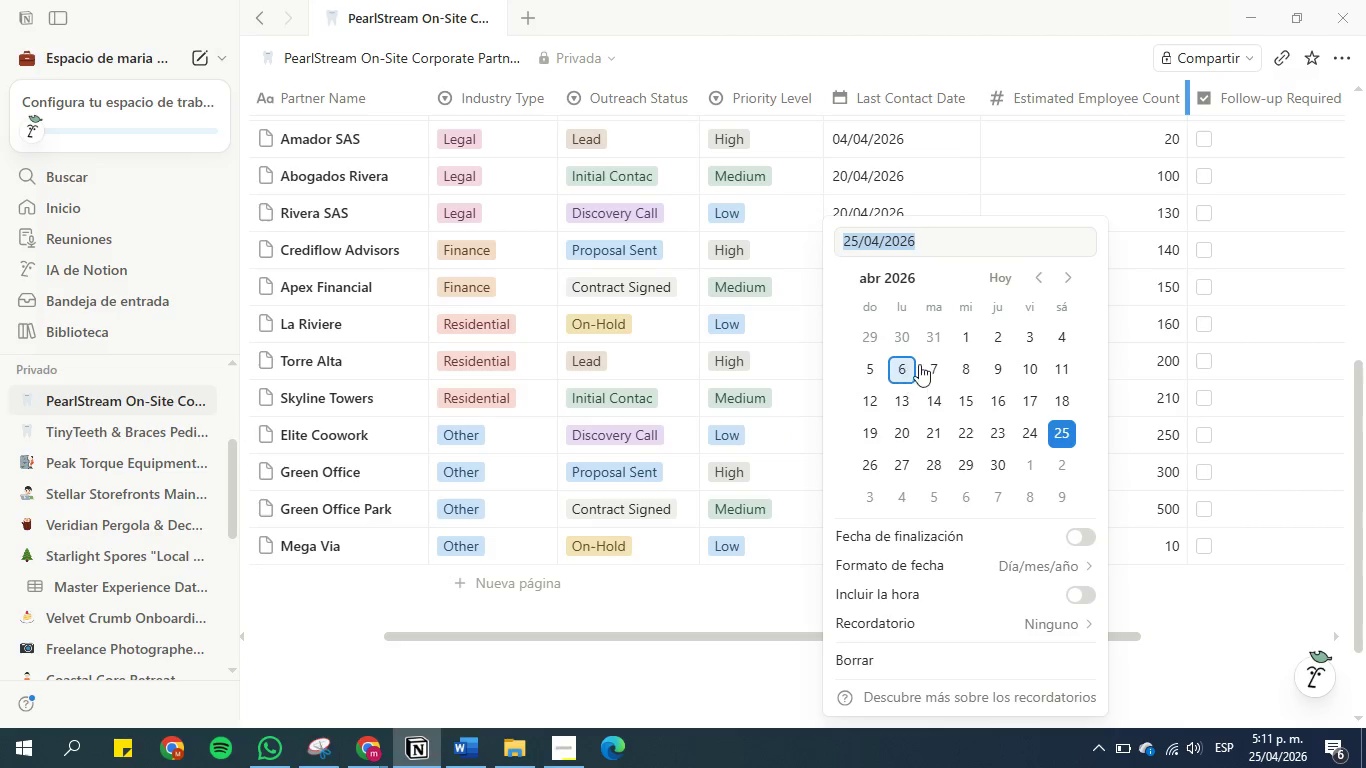 
left_click([930, 359])
 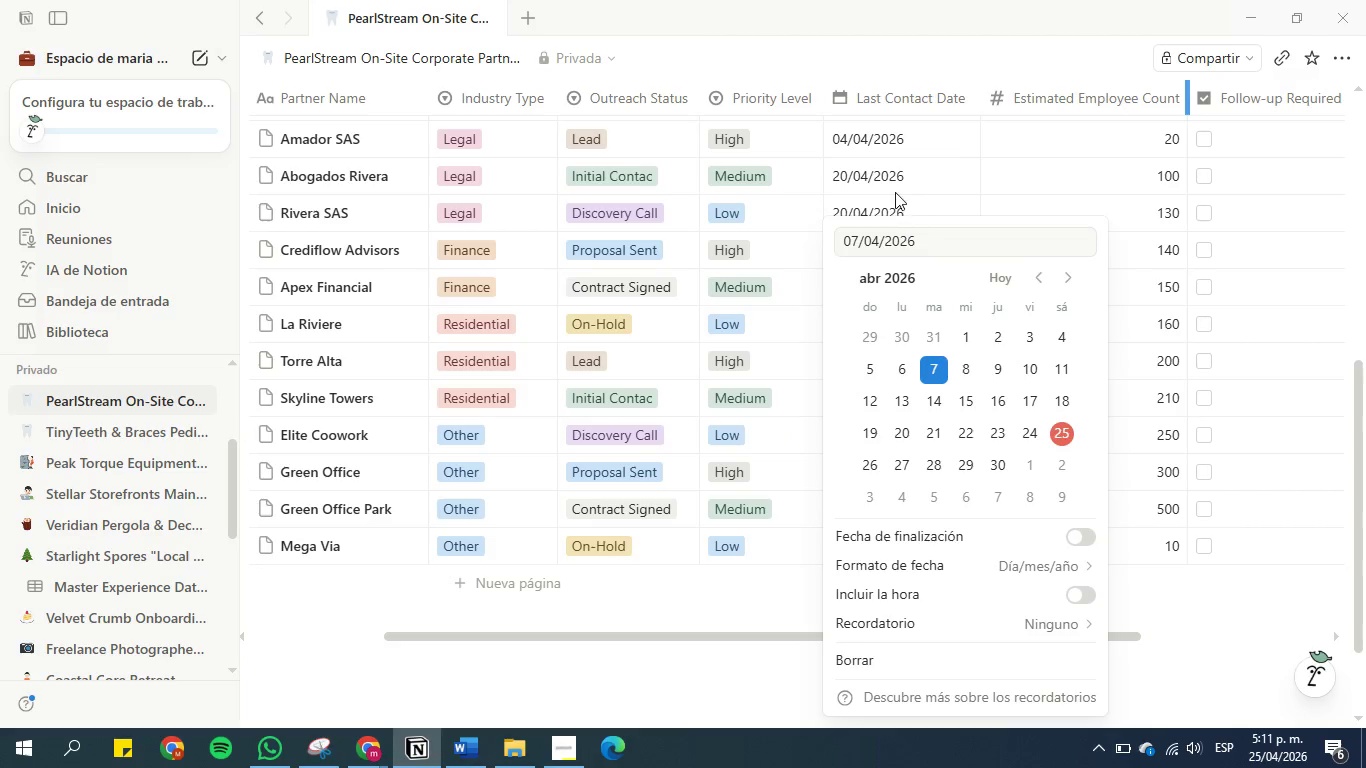 
left_click([895, 191])
 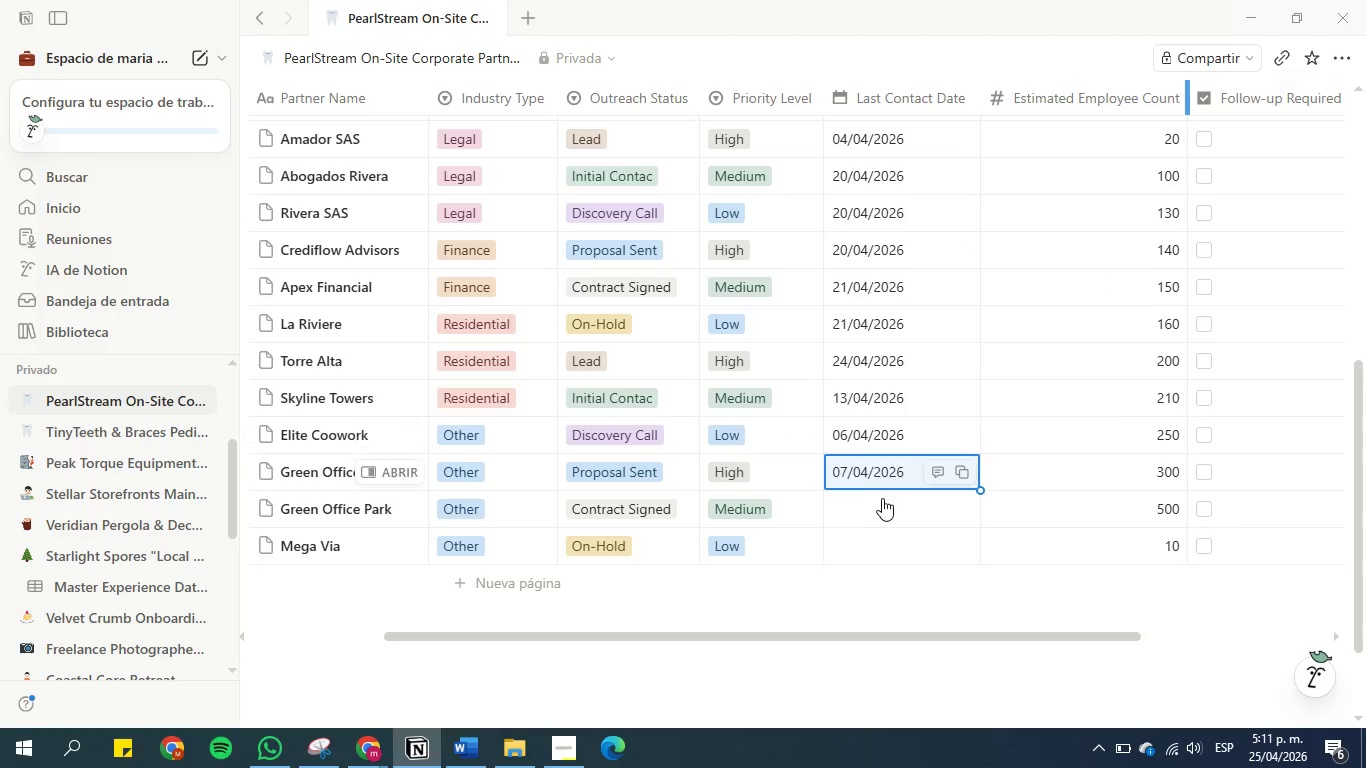 
left_click([881, 503])
 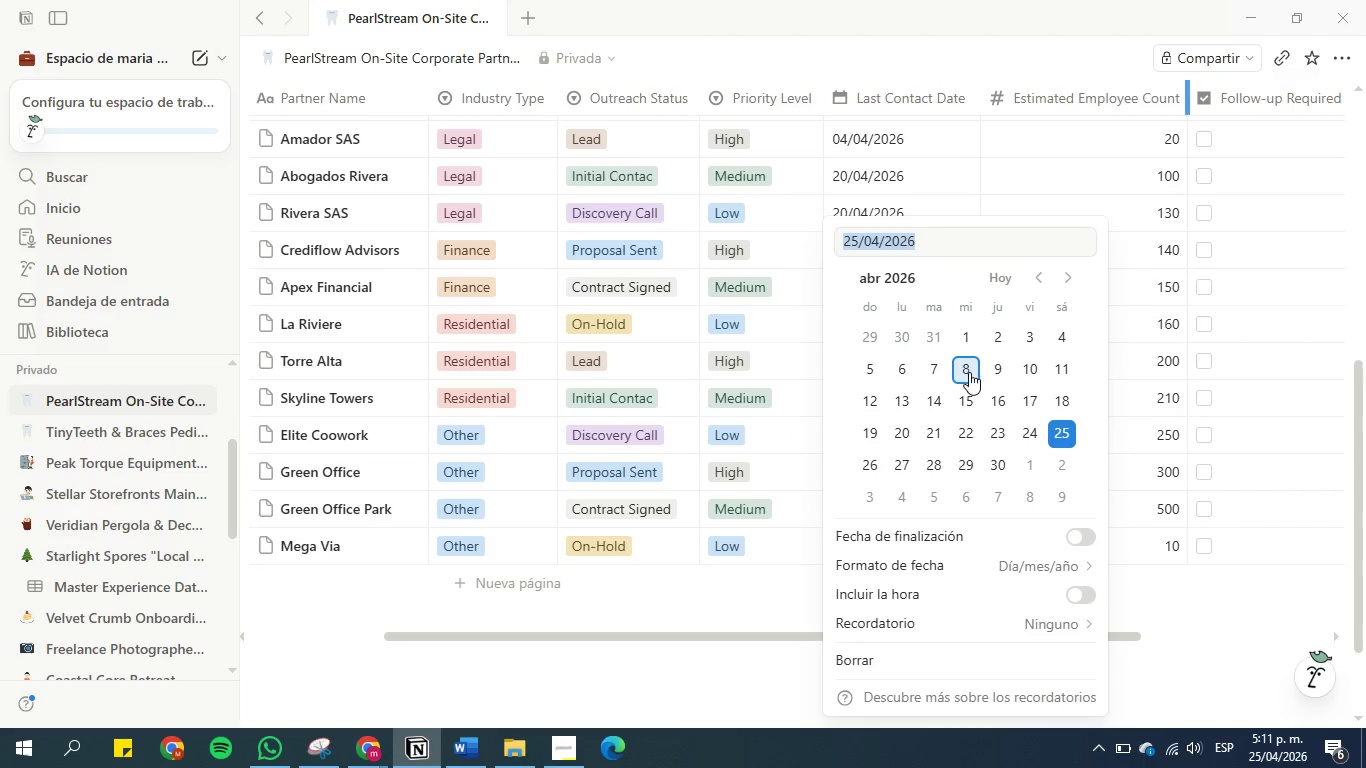 
double_click([876, 193])
 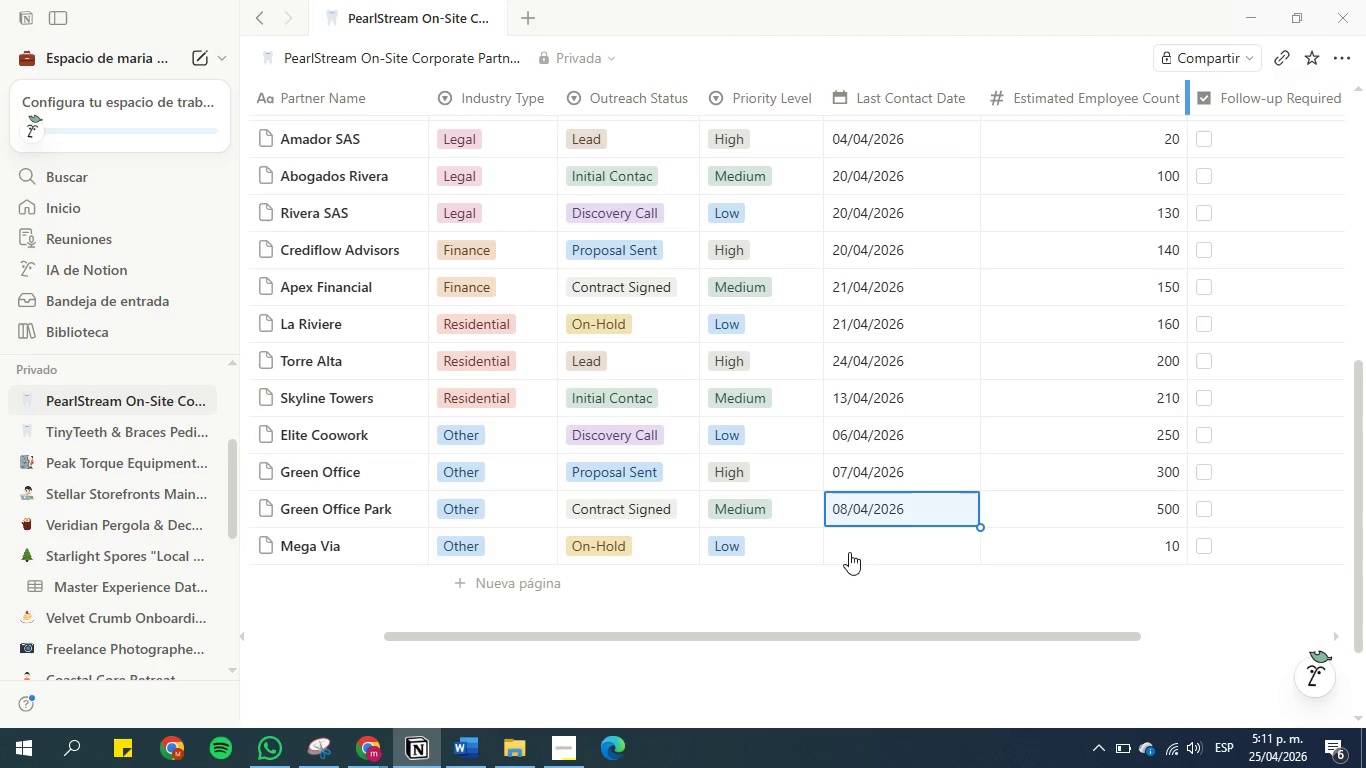 
left_click([850, 549])
 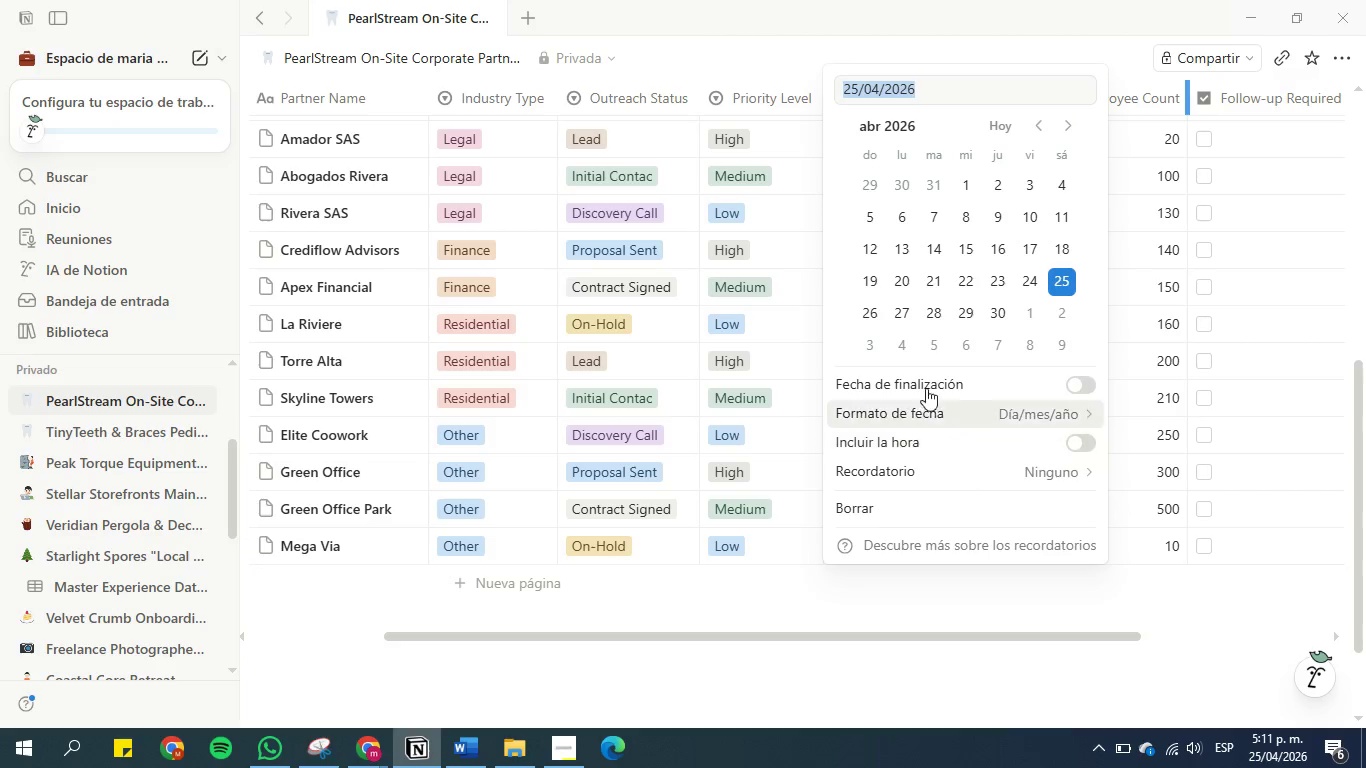 
left_click([1001, 215])
 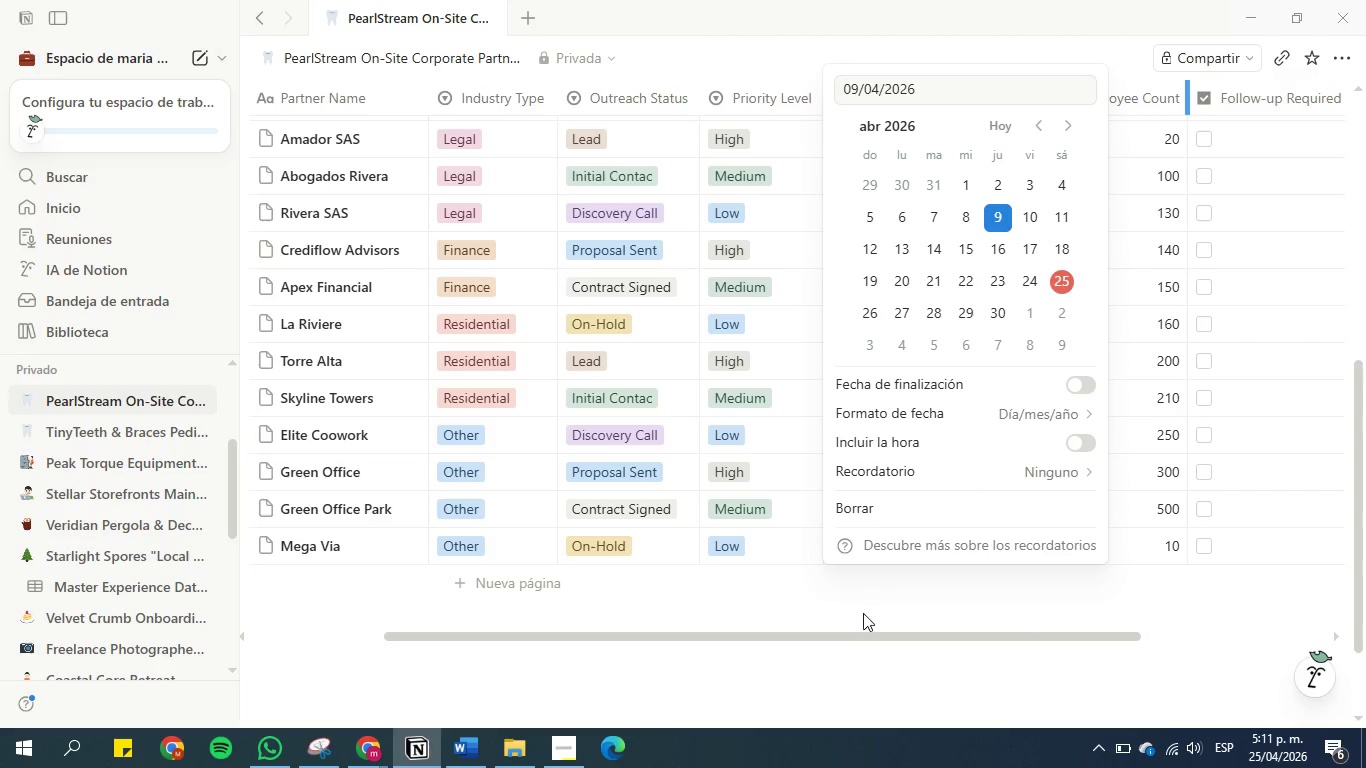 
left_click([863, 612])
 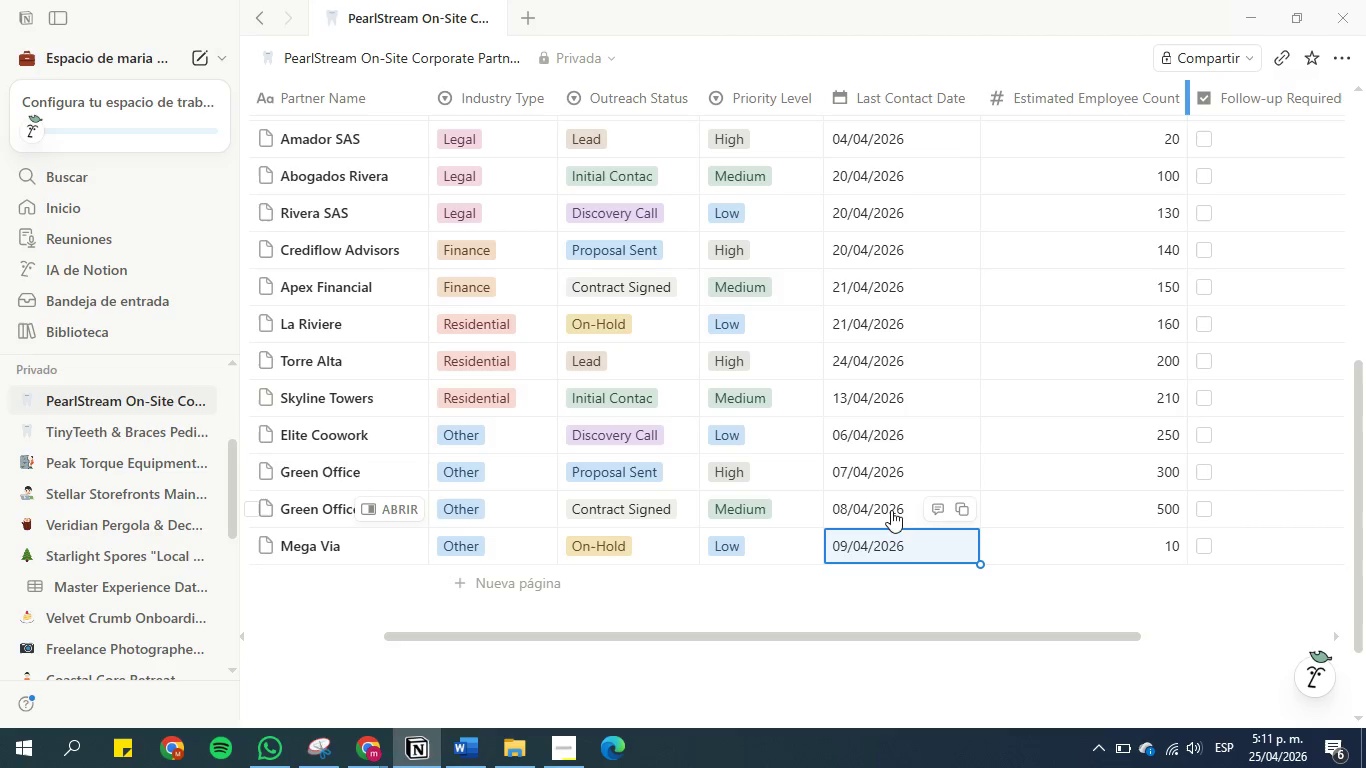 
wait(6.19)
 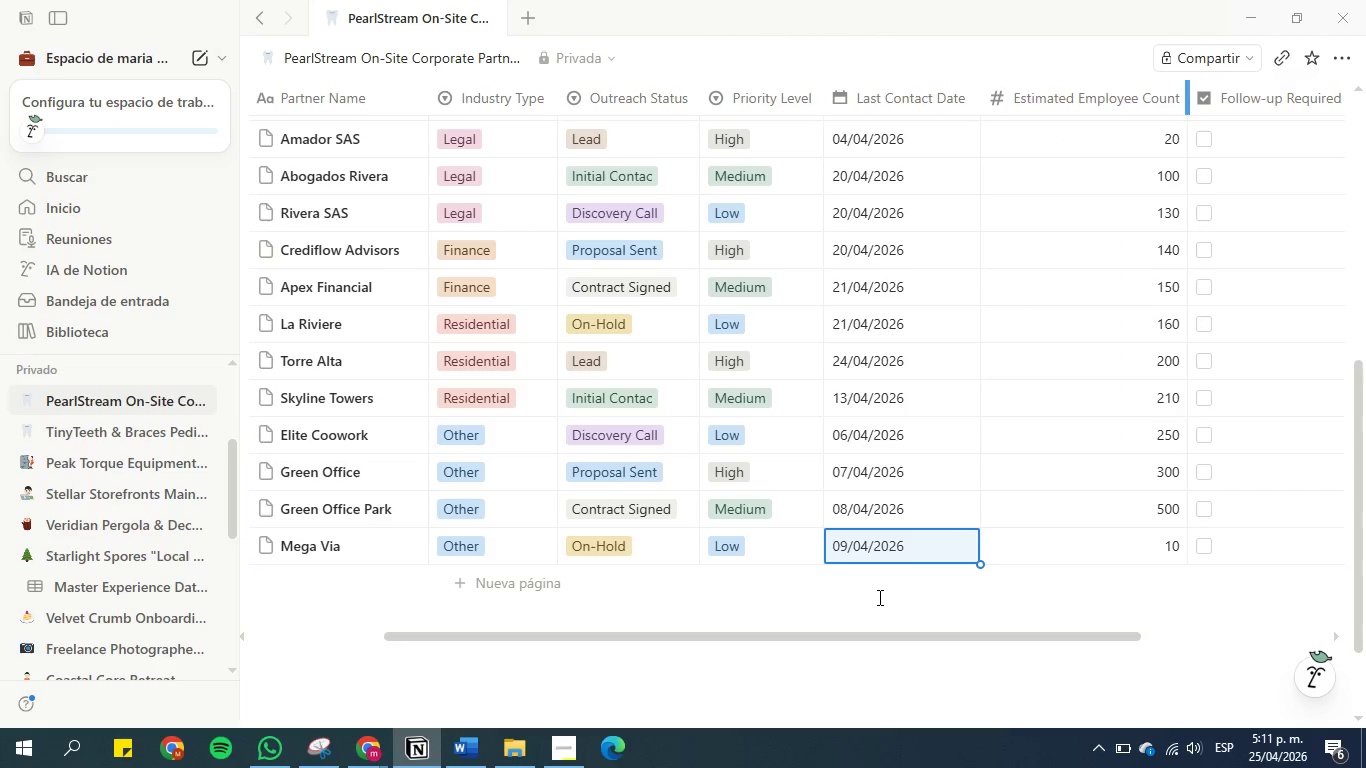 
left_click([849, 513])
 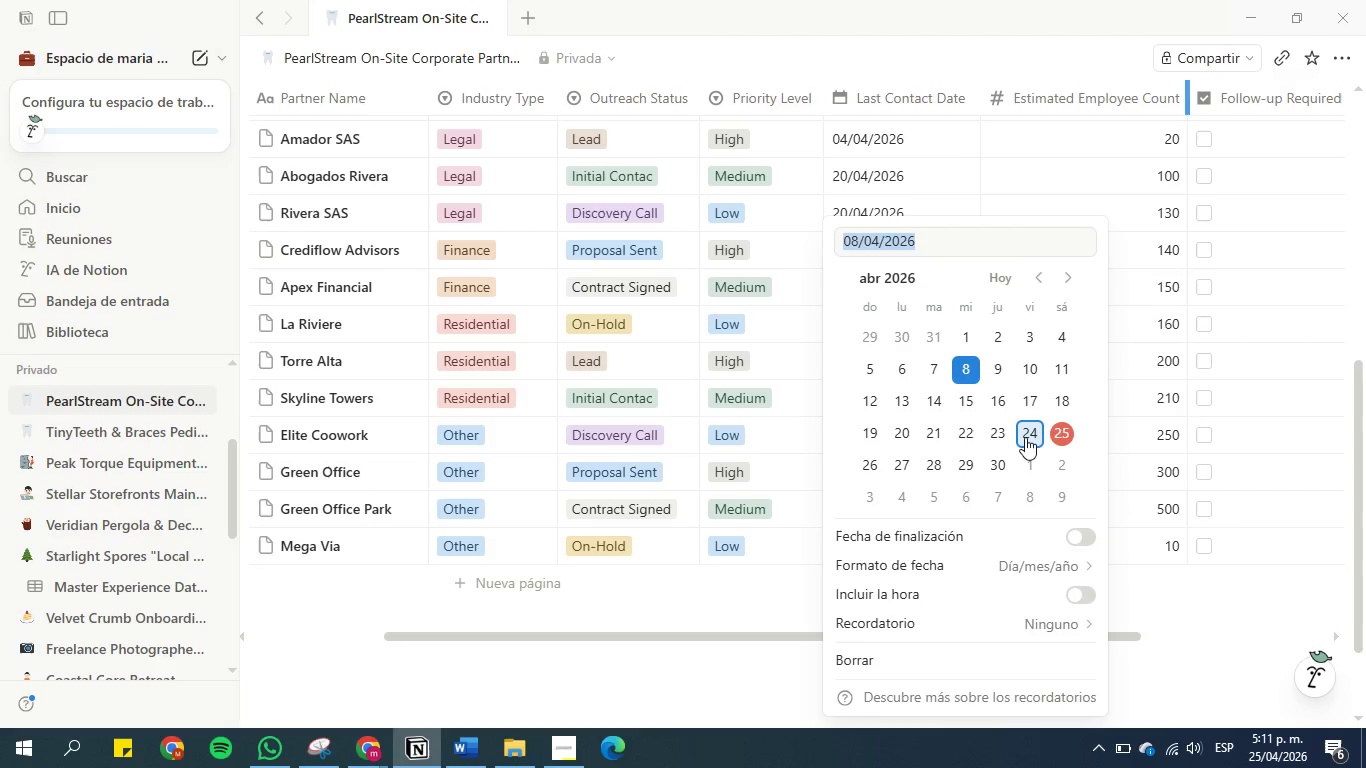 
left_click([1028, 431])
 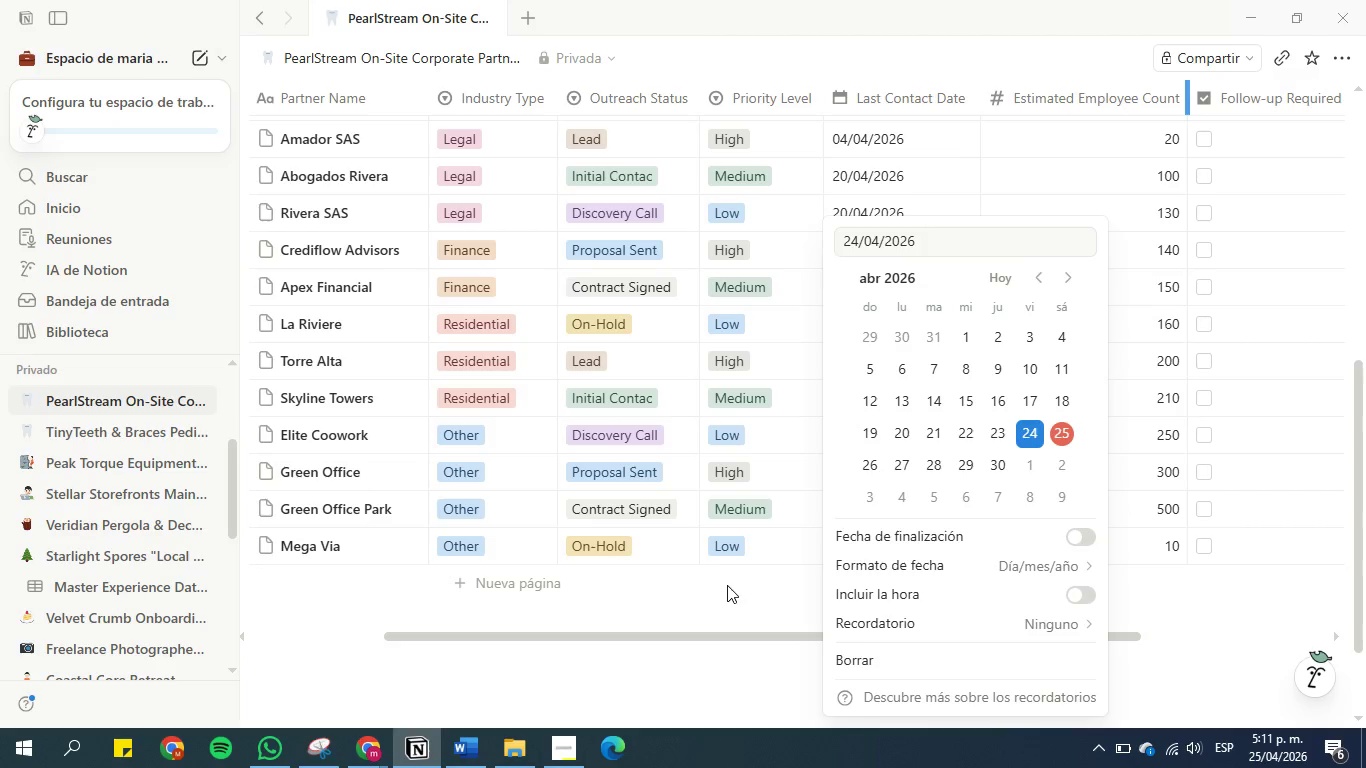 
left_click([727, 585])
 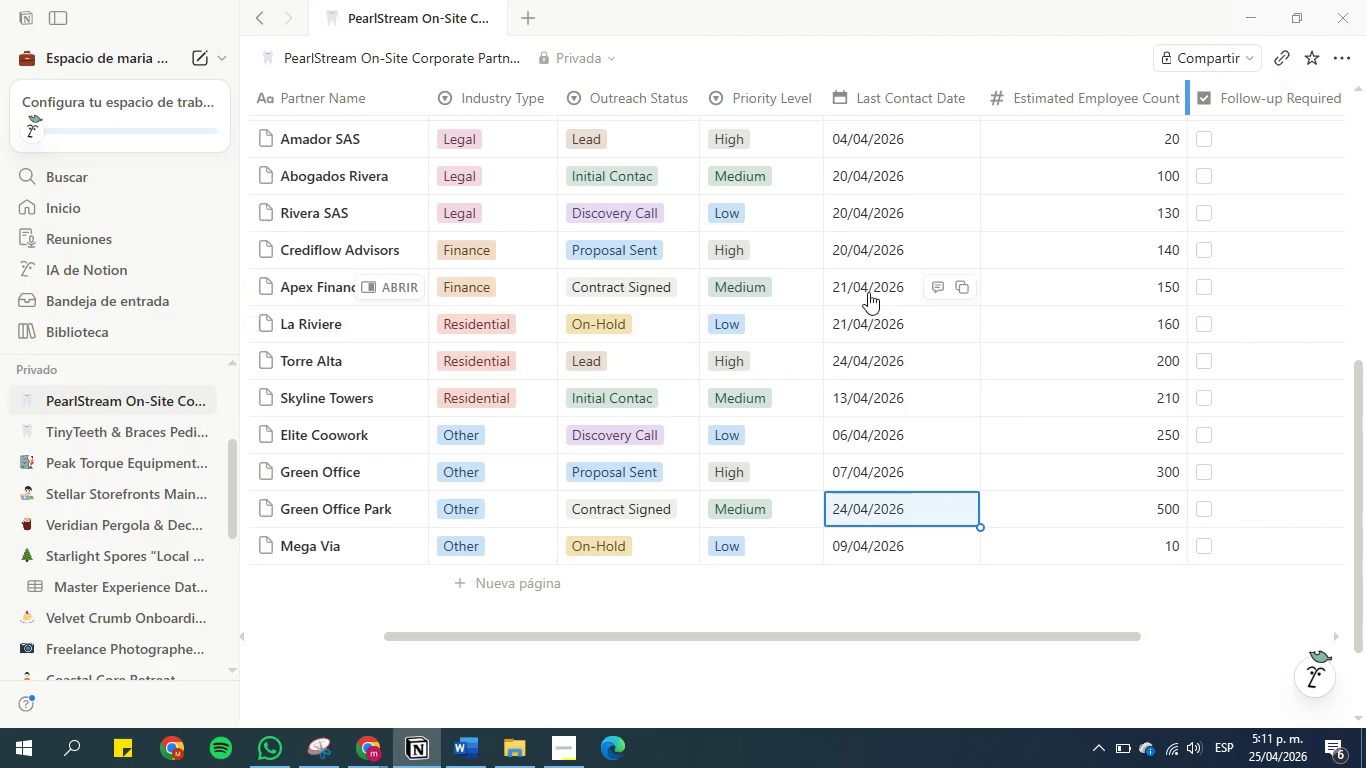 
scroll: coordinate [868, 292], scroll_direction: up, amount: 2.0
 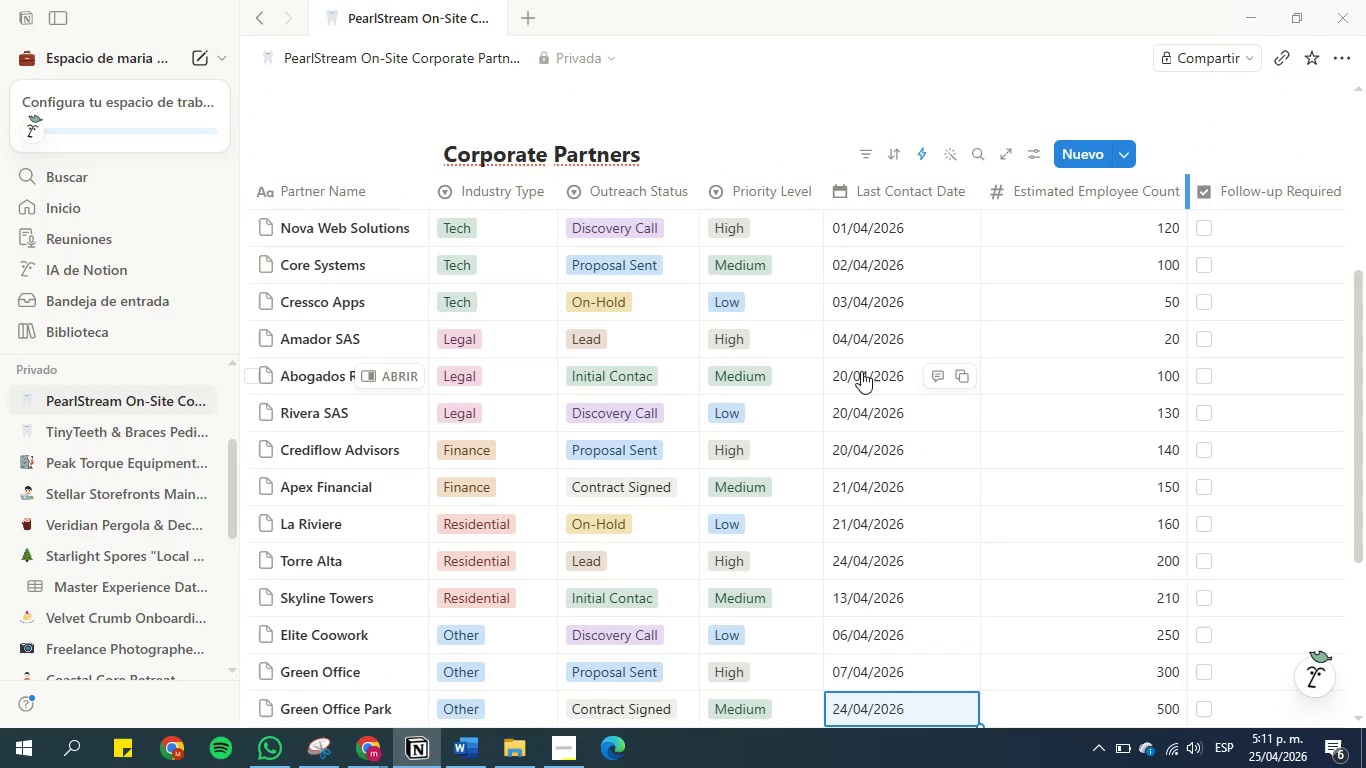 
left_click([465, 751])
 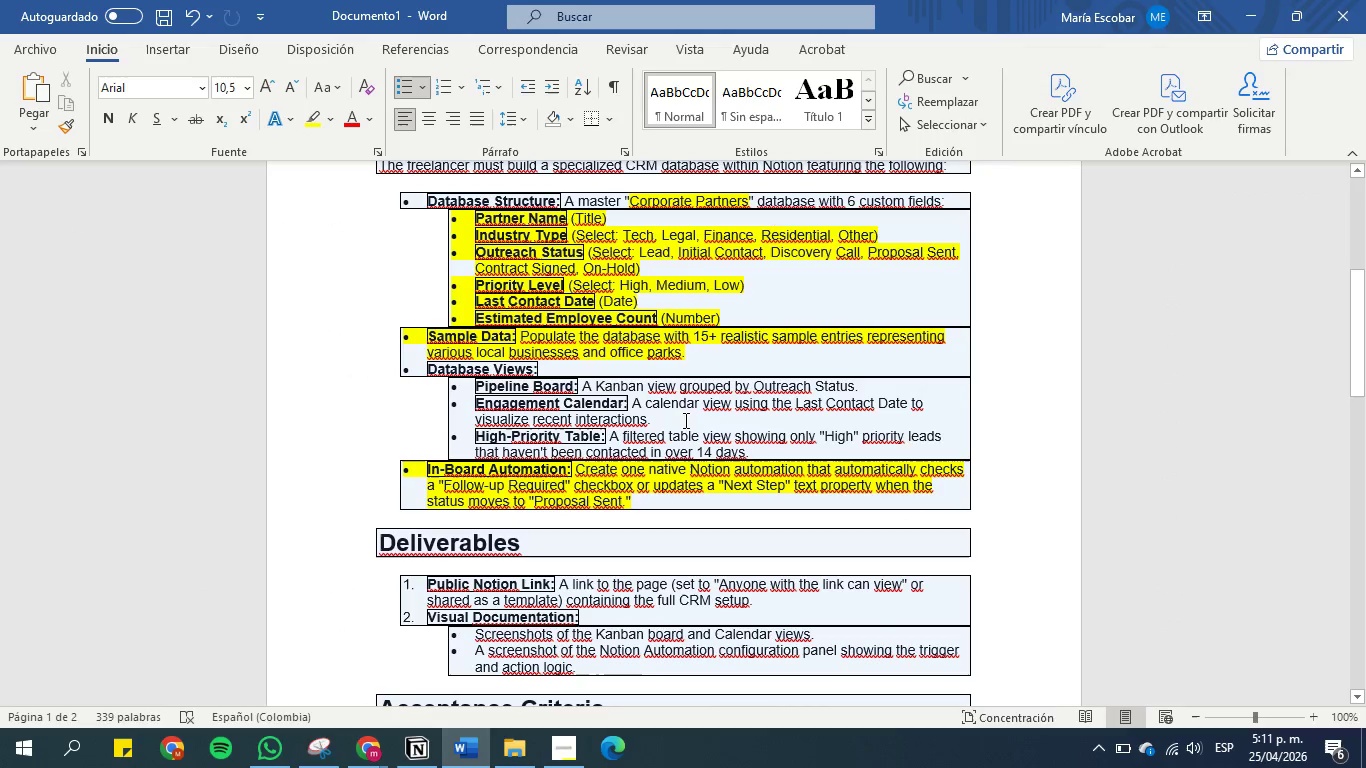 
left_click([685, 416])
 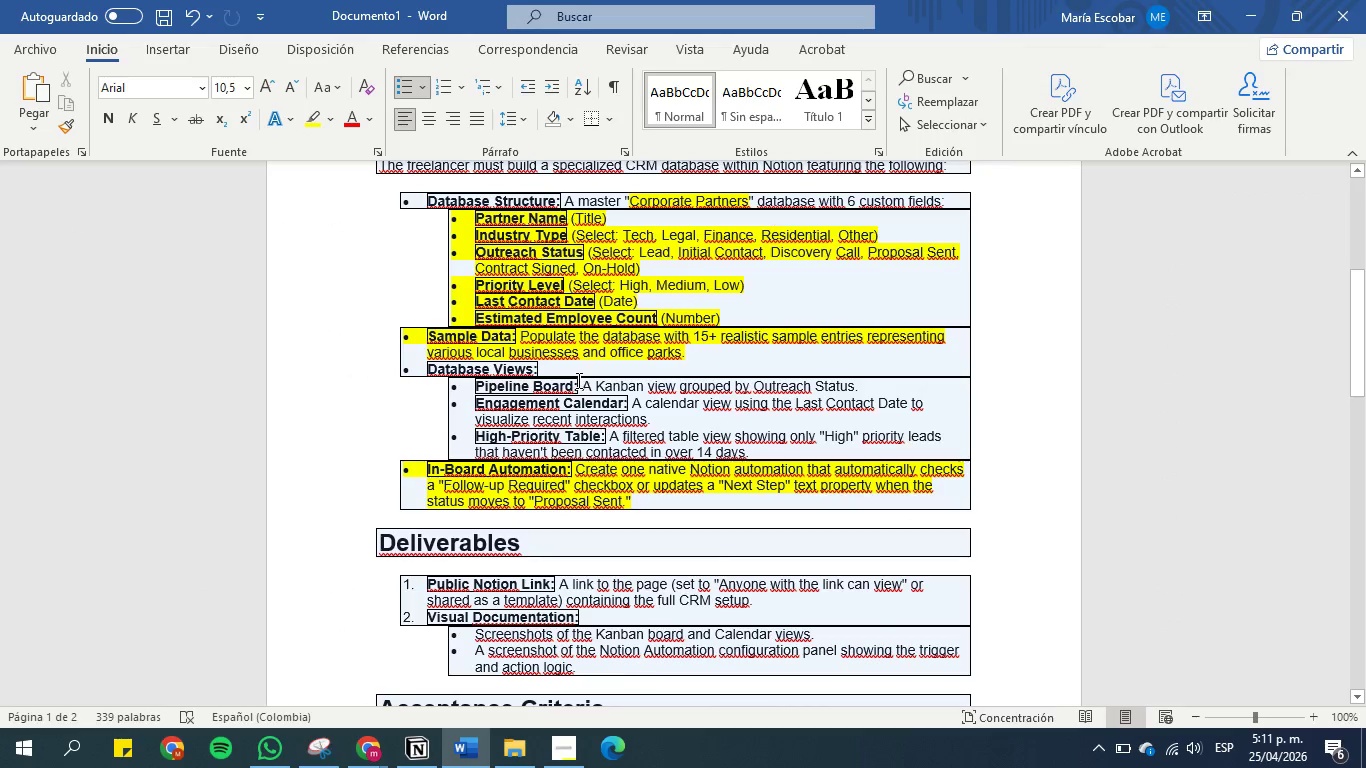 
left_click_drag(start_coordinate=[572, 385], to_coordinate=[485, 383])
 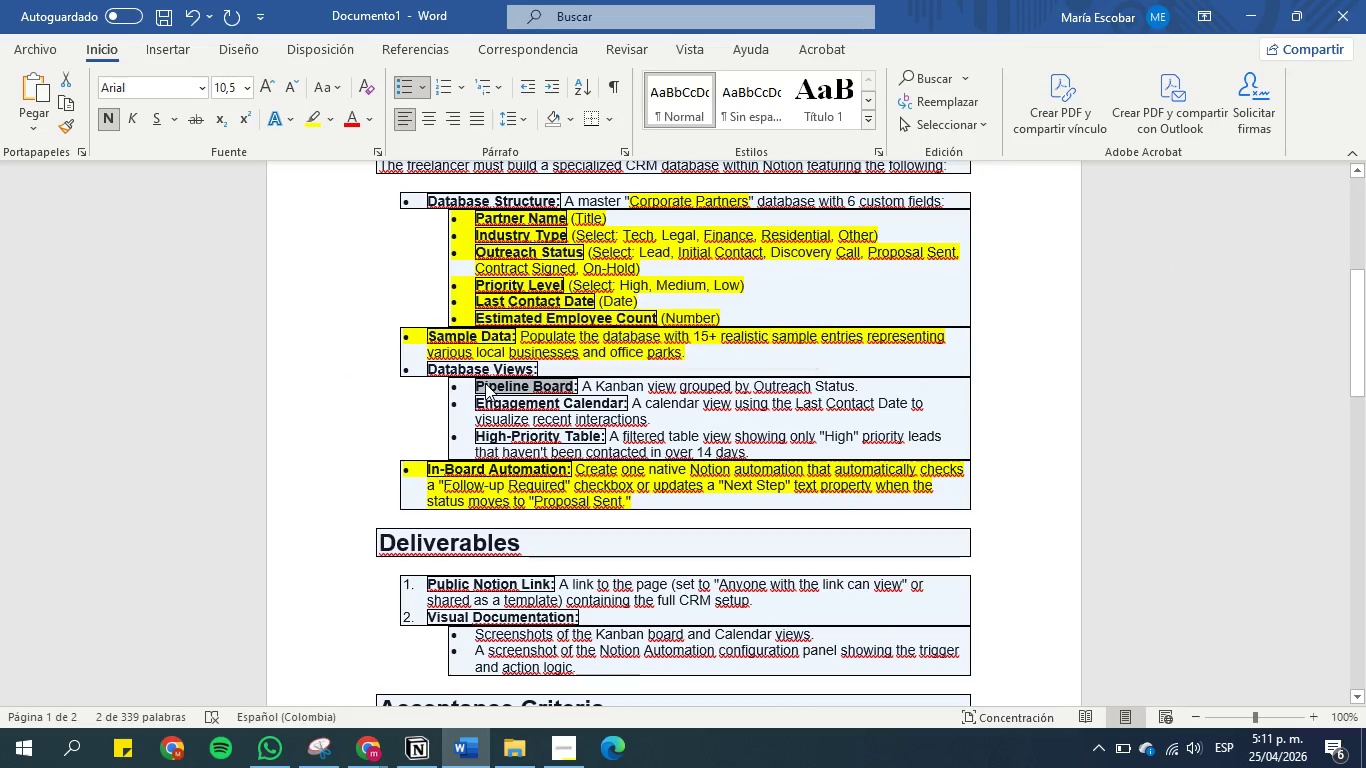 
hold_key(key=ControlLeft, duration=0.92)
 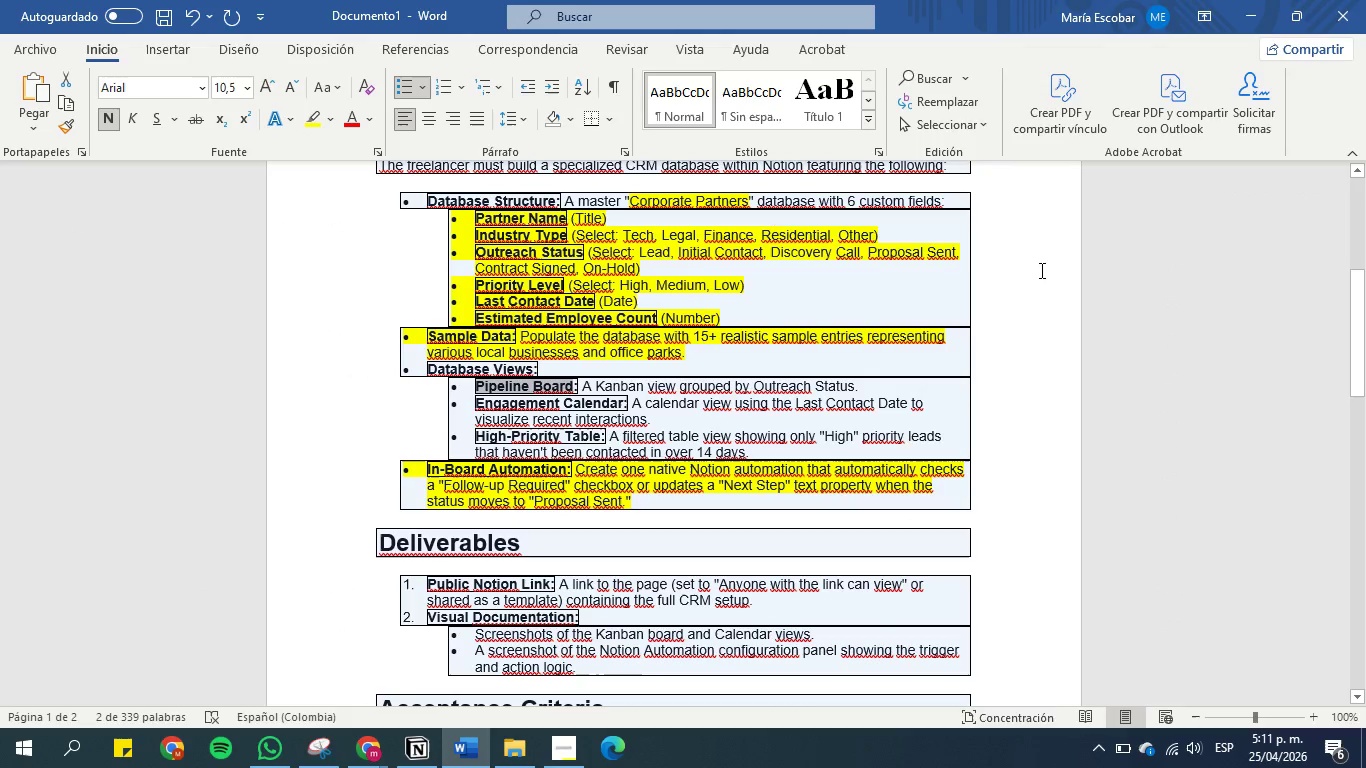 
hold_key(key=C, duration=0.42)
 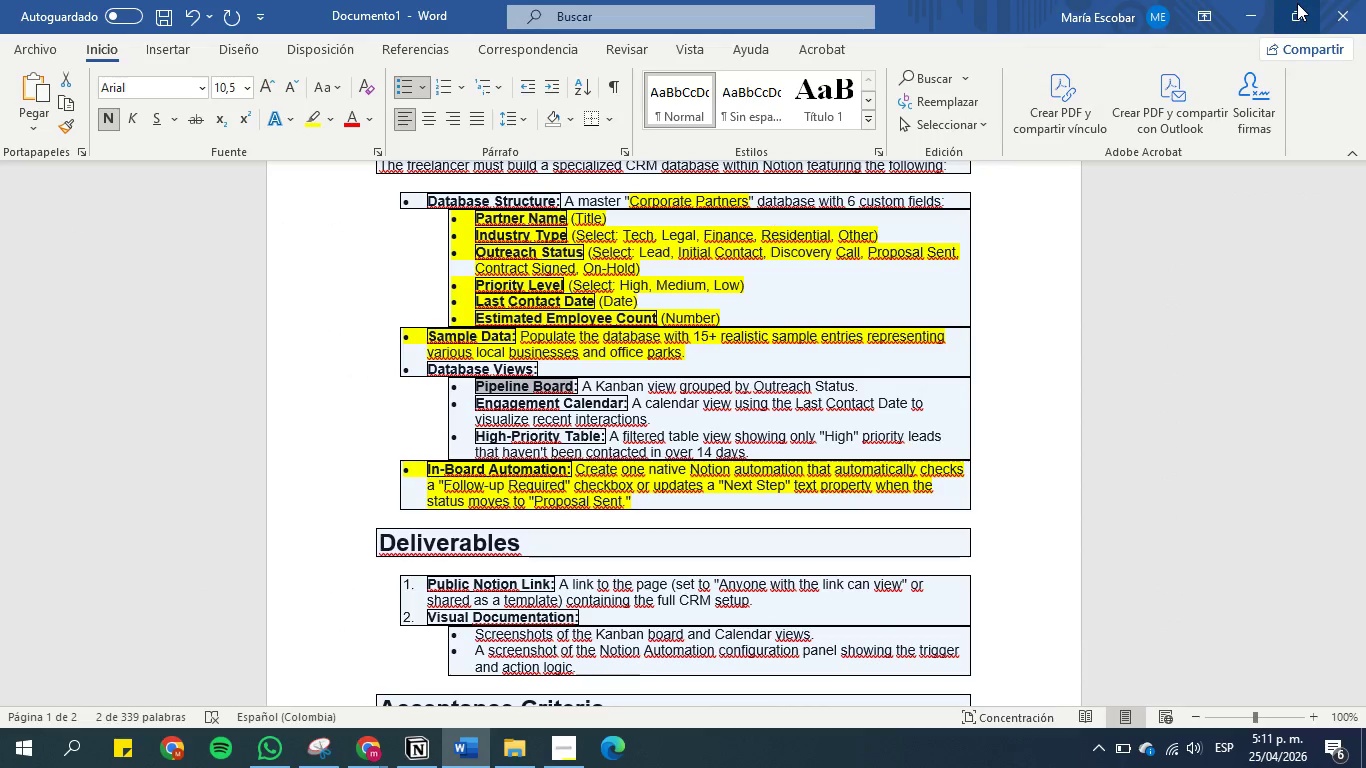 
left_click([1253, 11])
 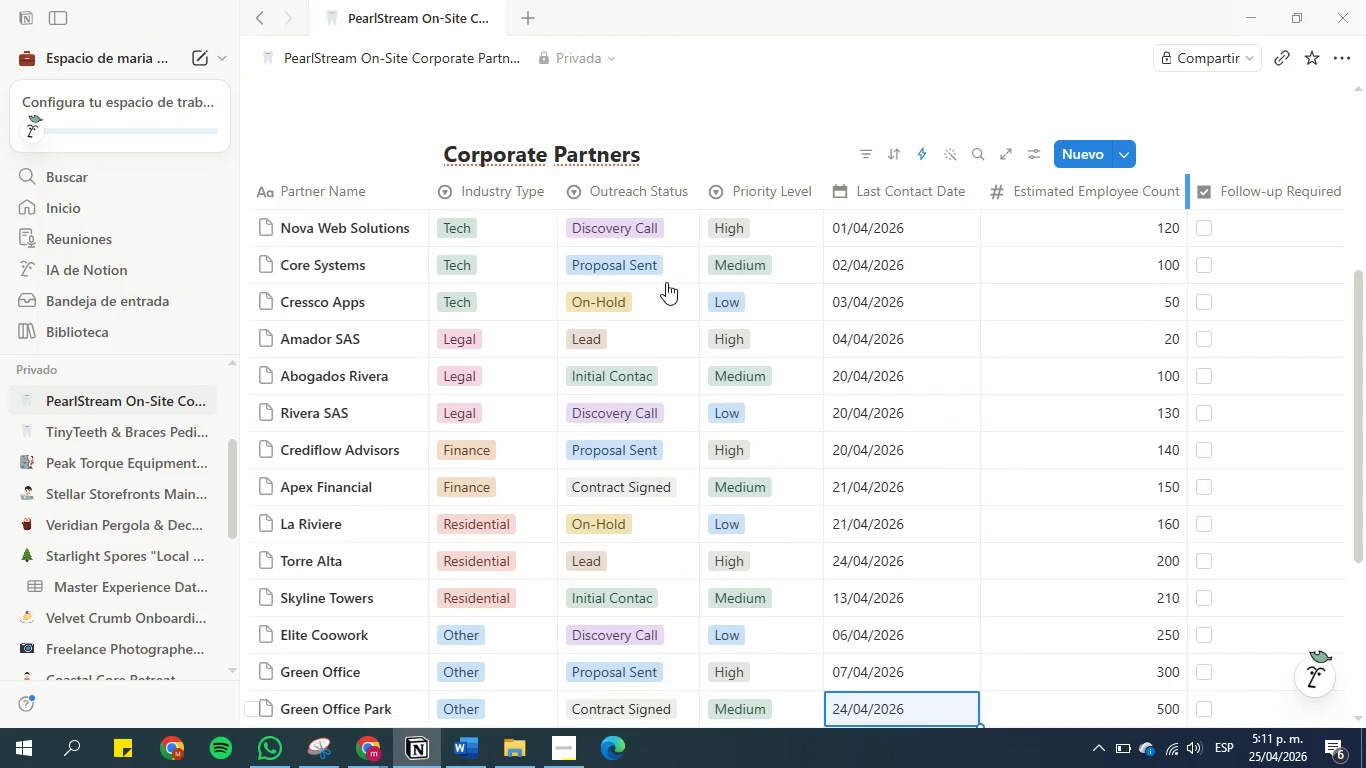 
scroll: coordinate [651, 288], scroll_direction: up, amount: 2.0
 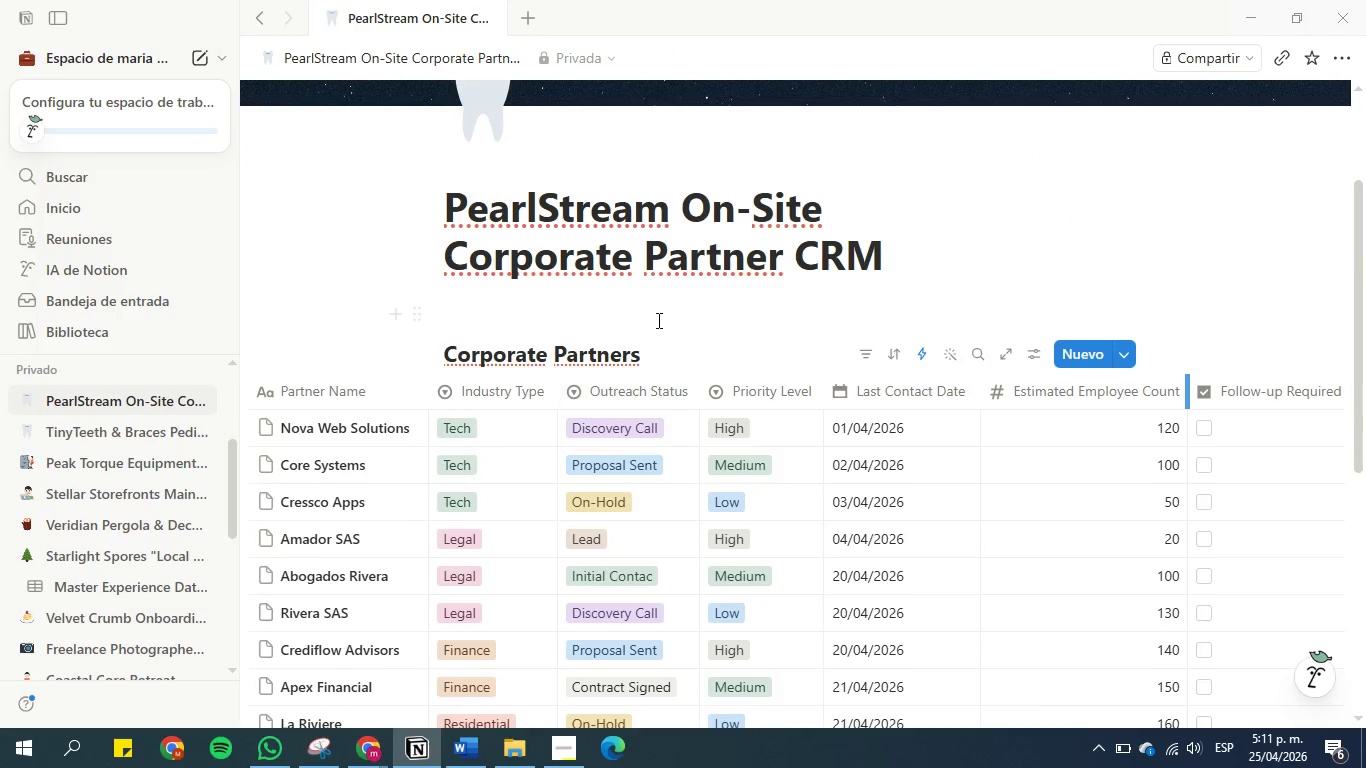 
mouse_move([679, 363])
 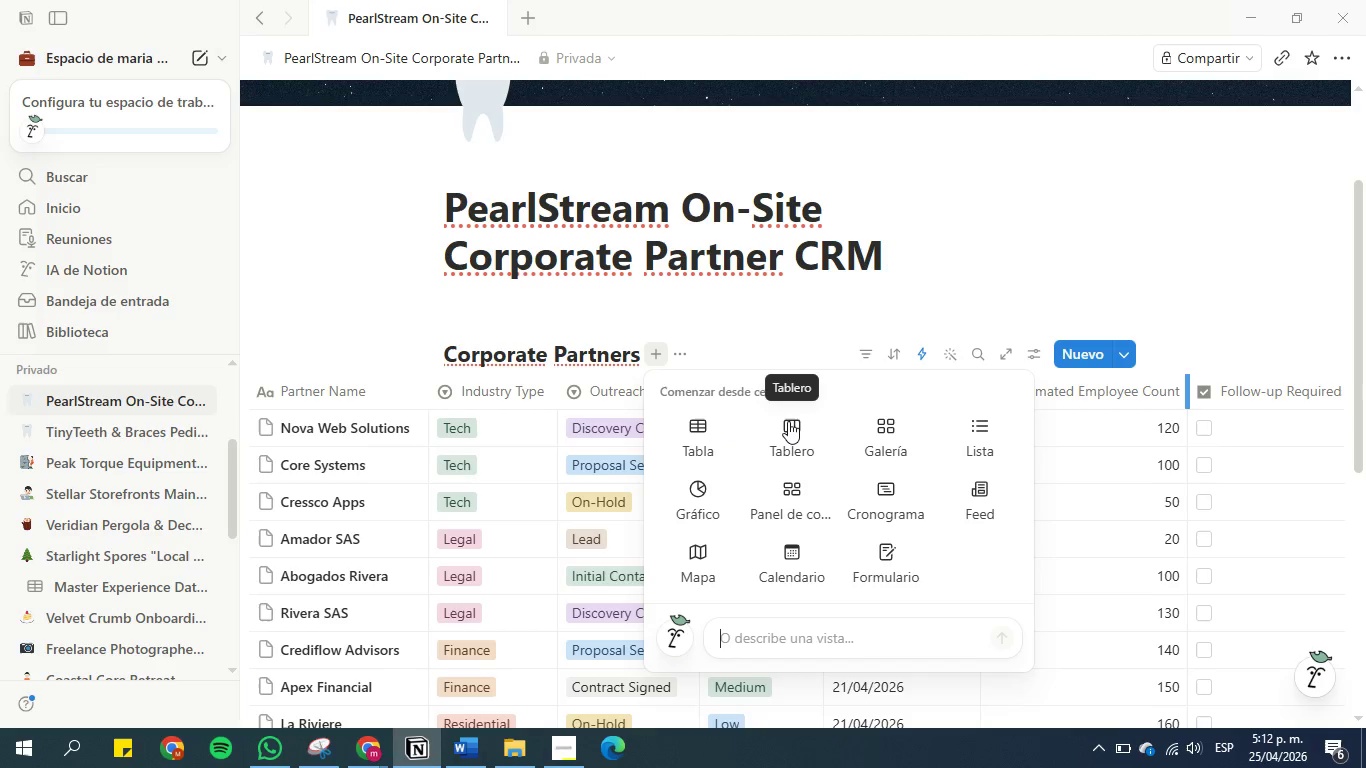 
left_click([788, 421])
 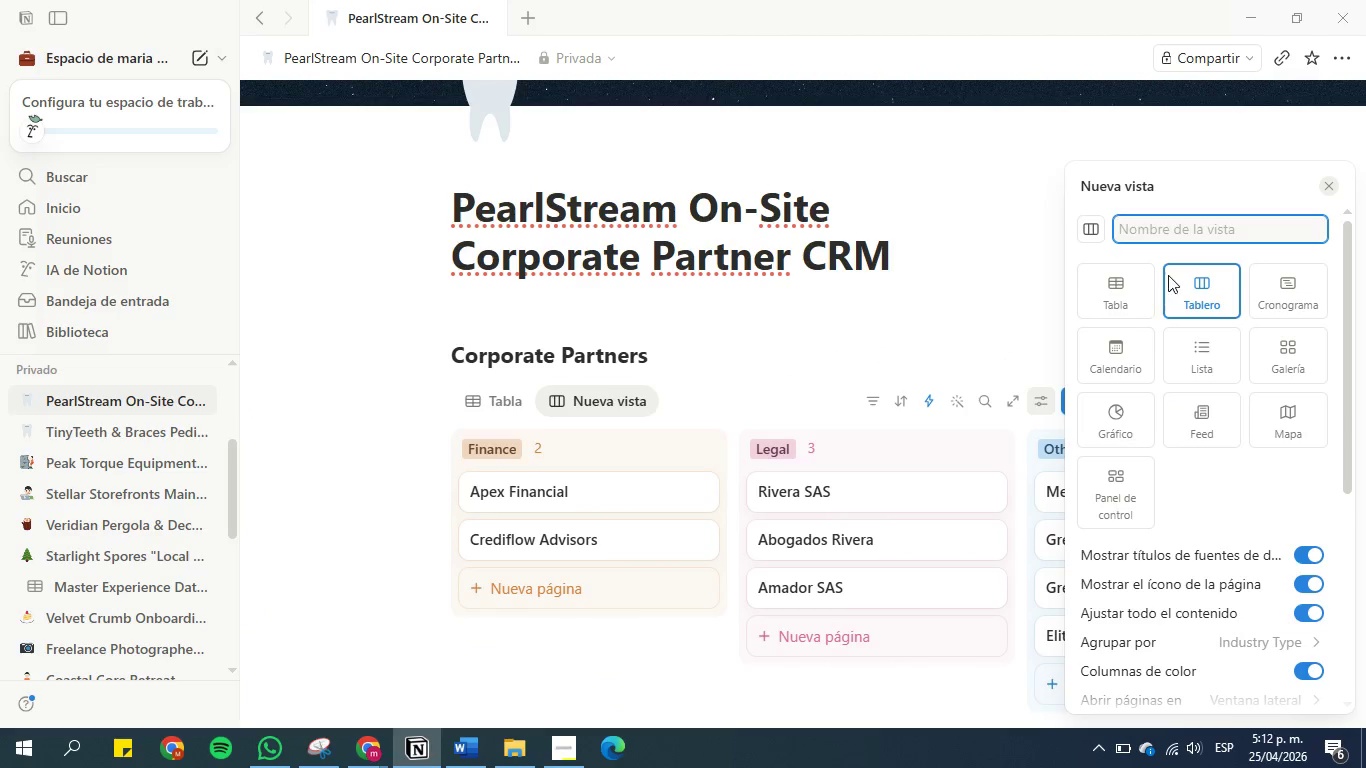 
left_click([1160, 222])
 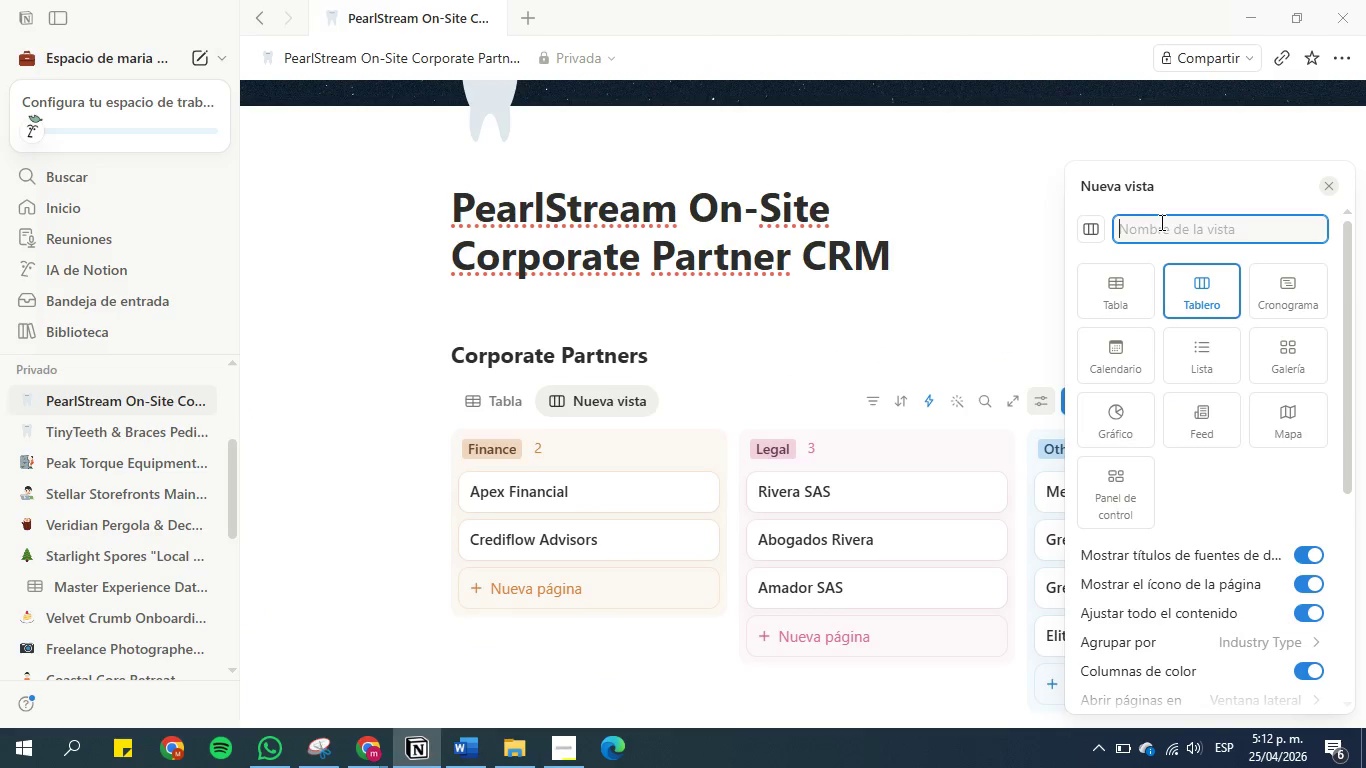 
key(Control+V)
 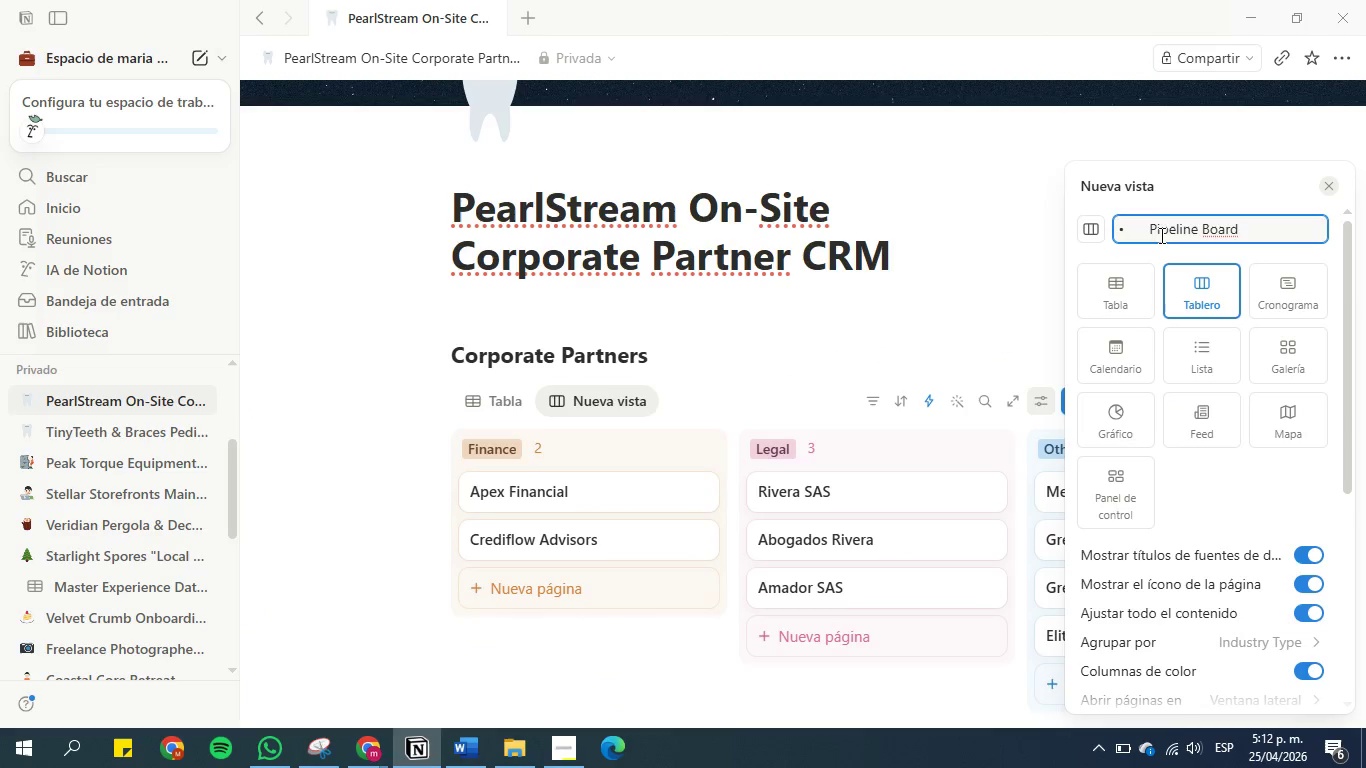 
left_click([1150, 234])
 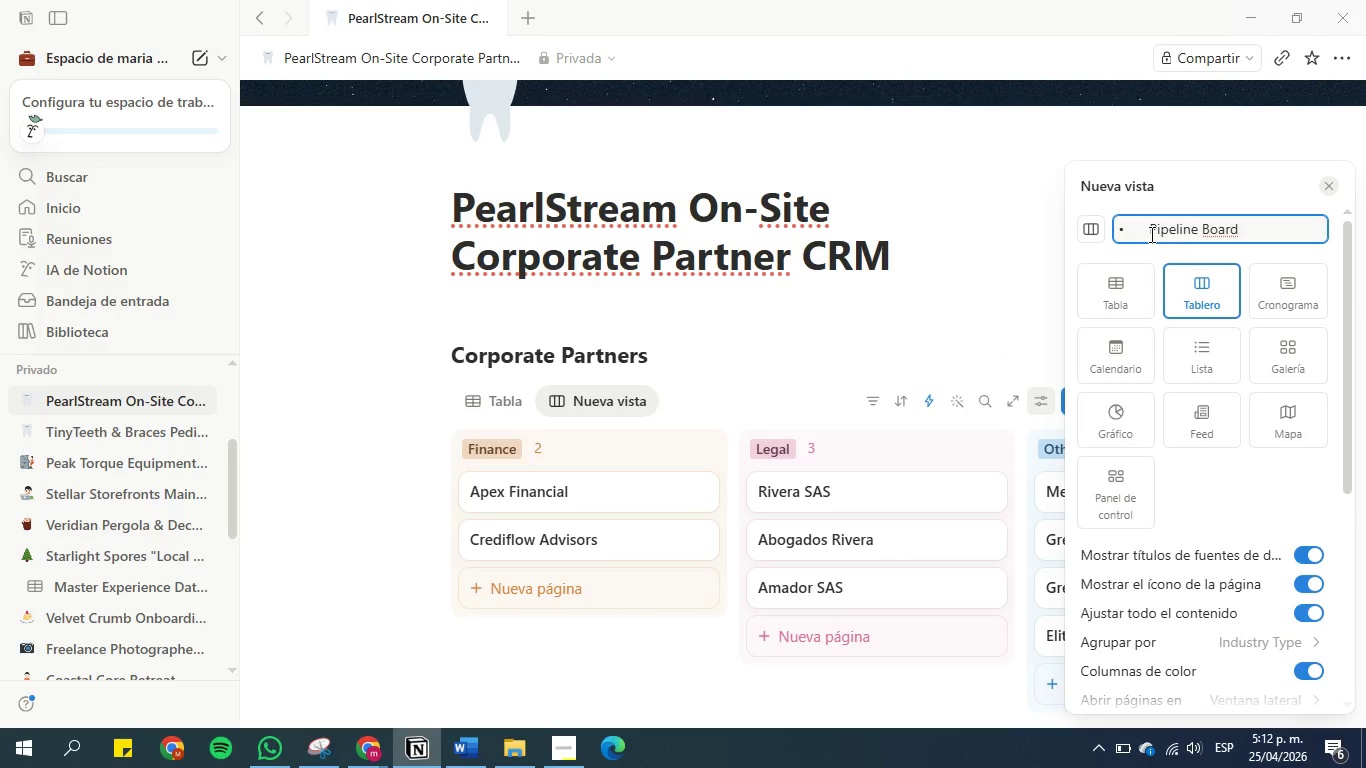 
key(Backspace)
 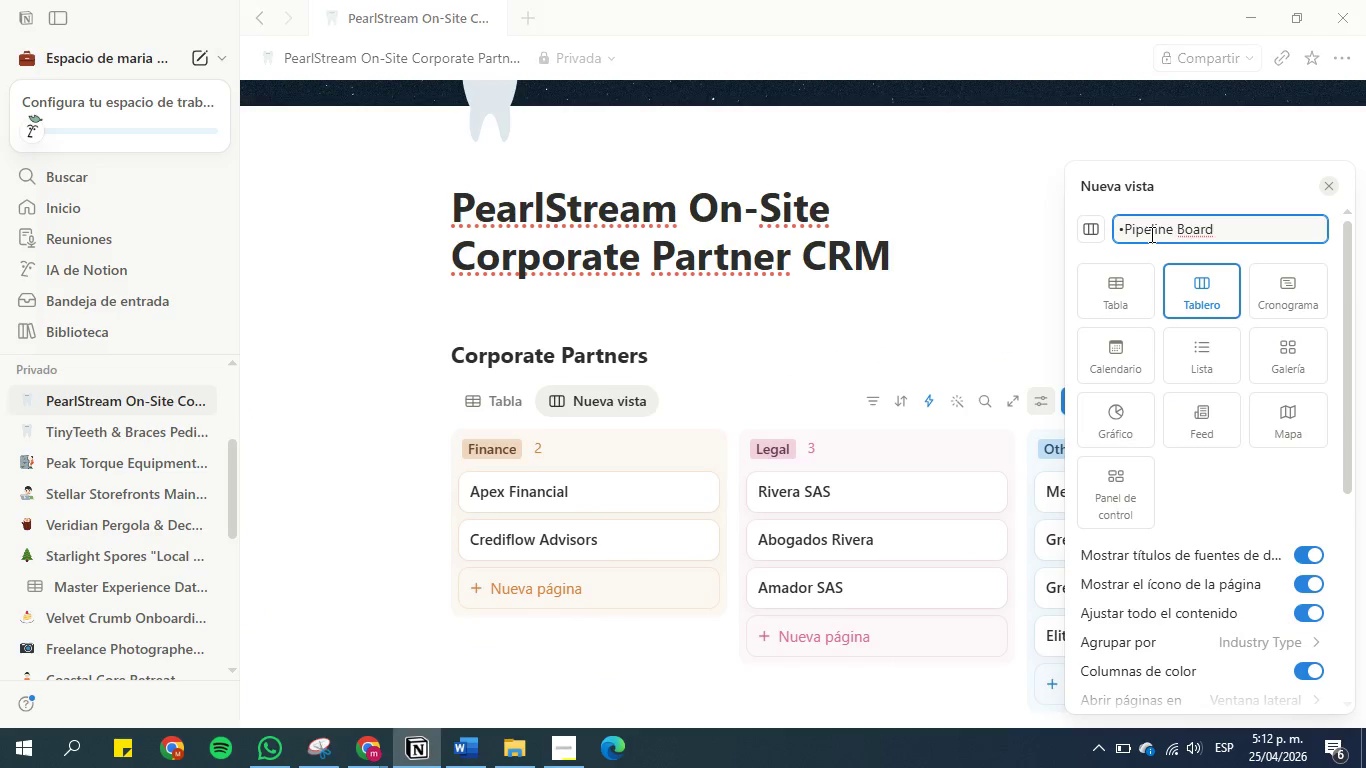 
key(Backspace)
 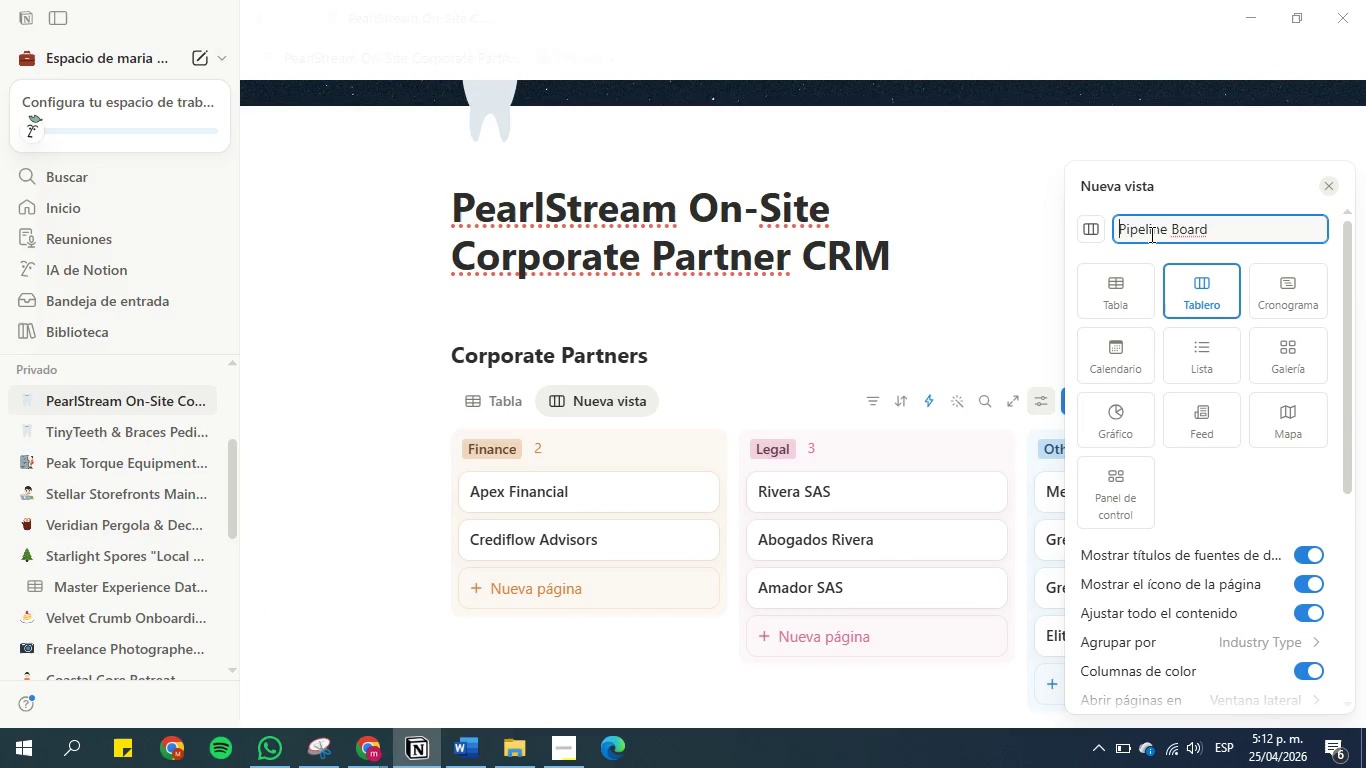 
key(Backspace)
 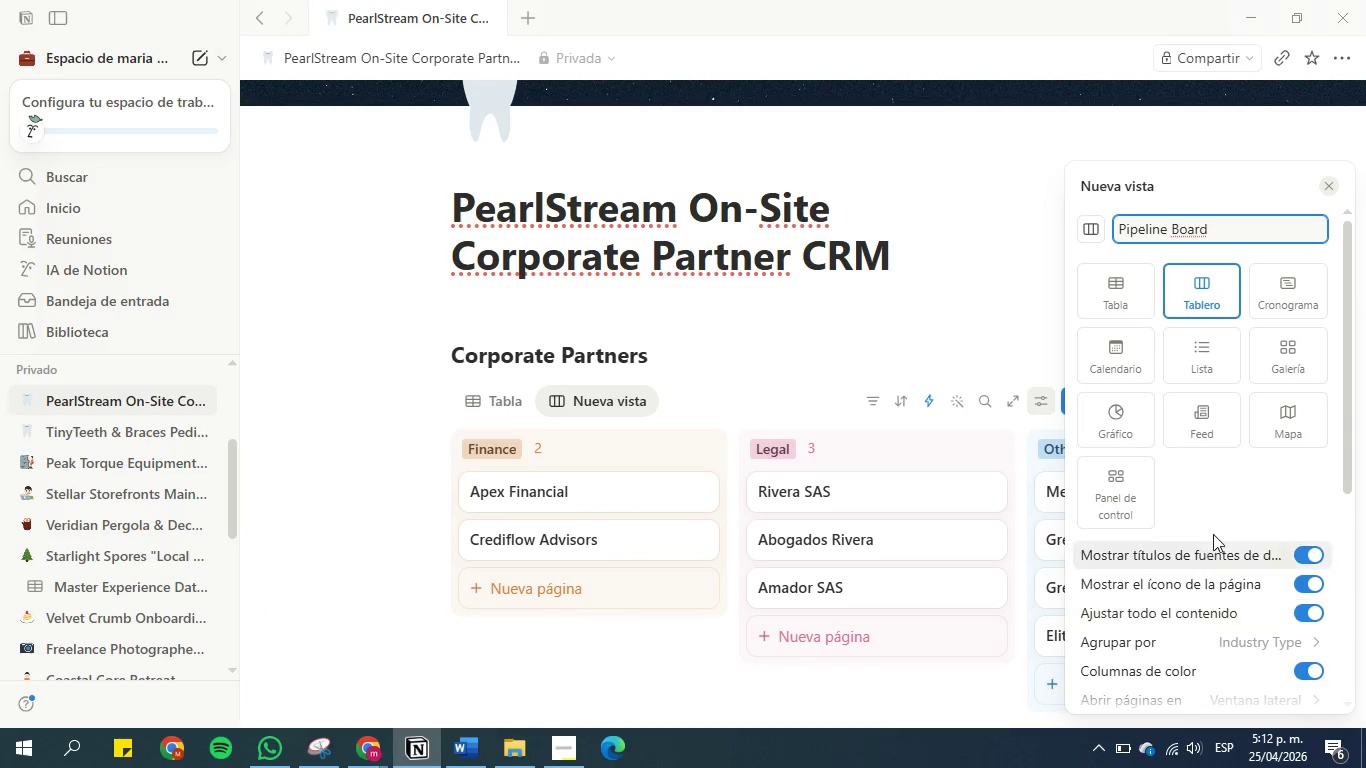 
scroll: coordinate [1246, 437], scroll_direction: down, amount: 4.0
 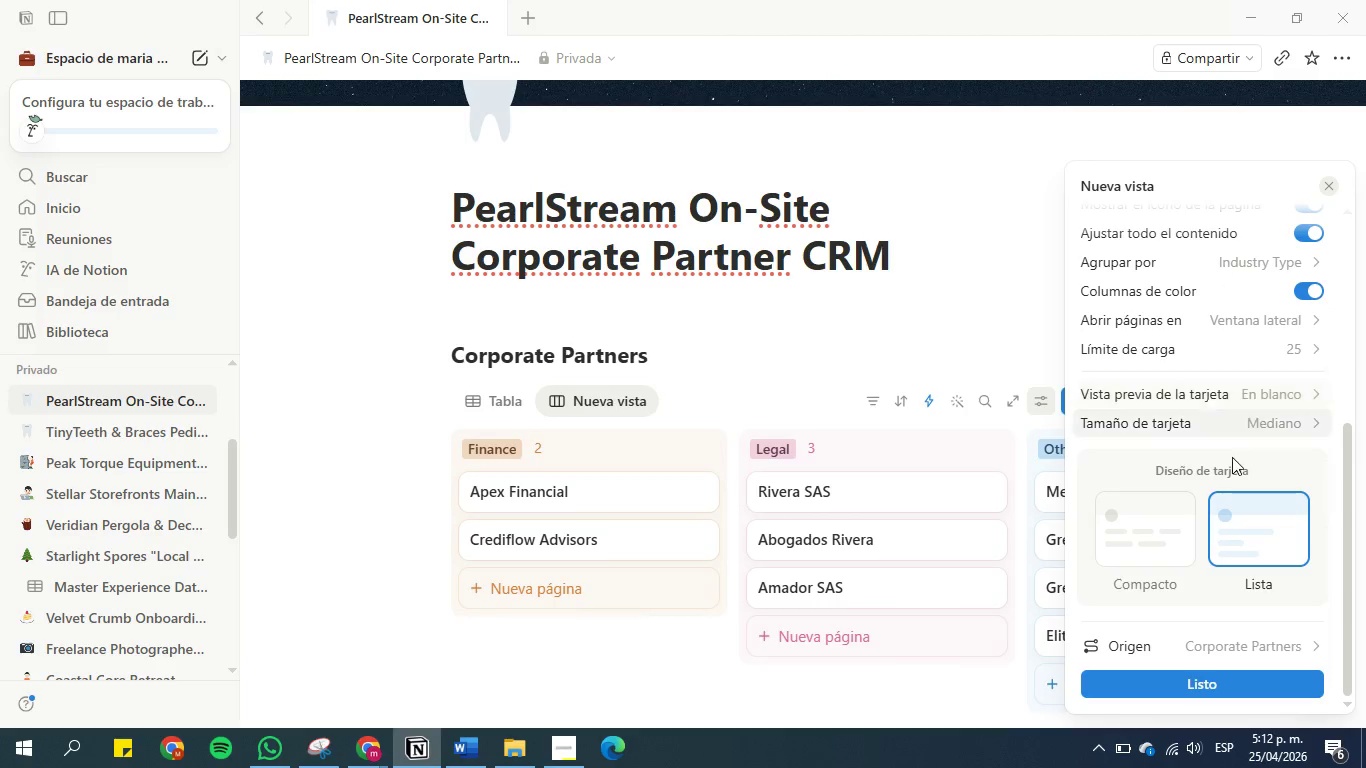 
left_click([1198, 678])
 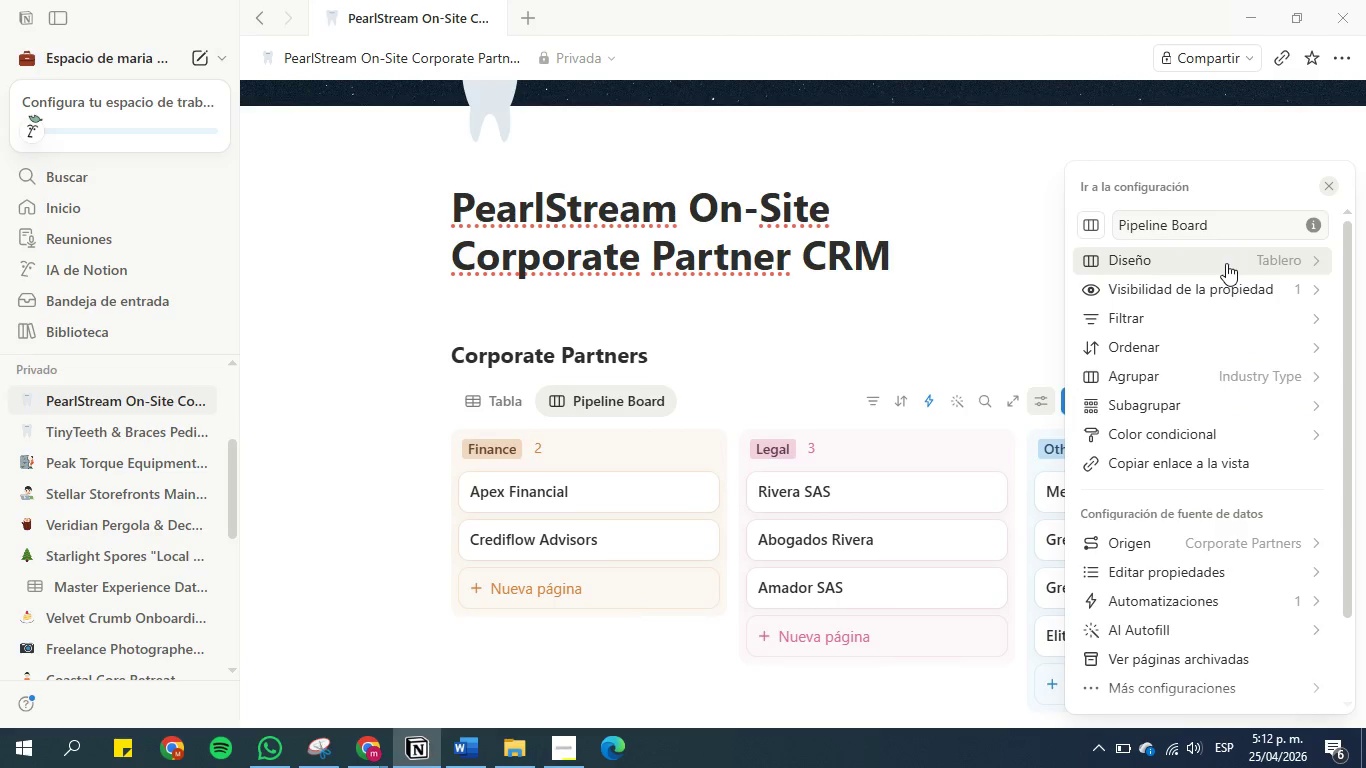 
left_click([1233, 380])
 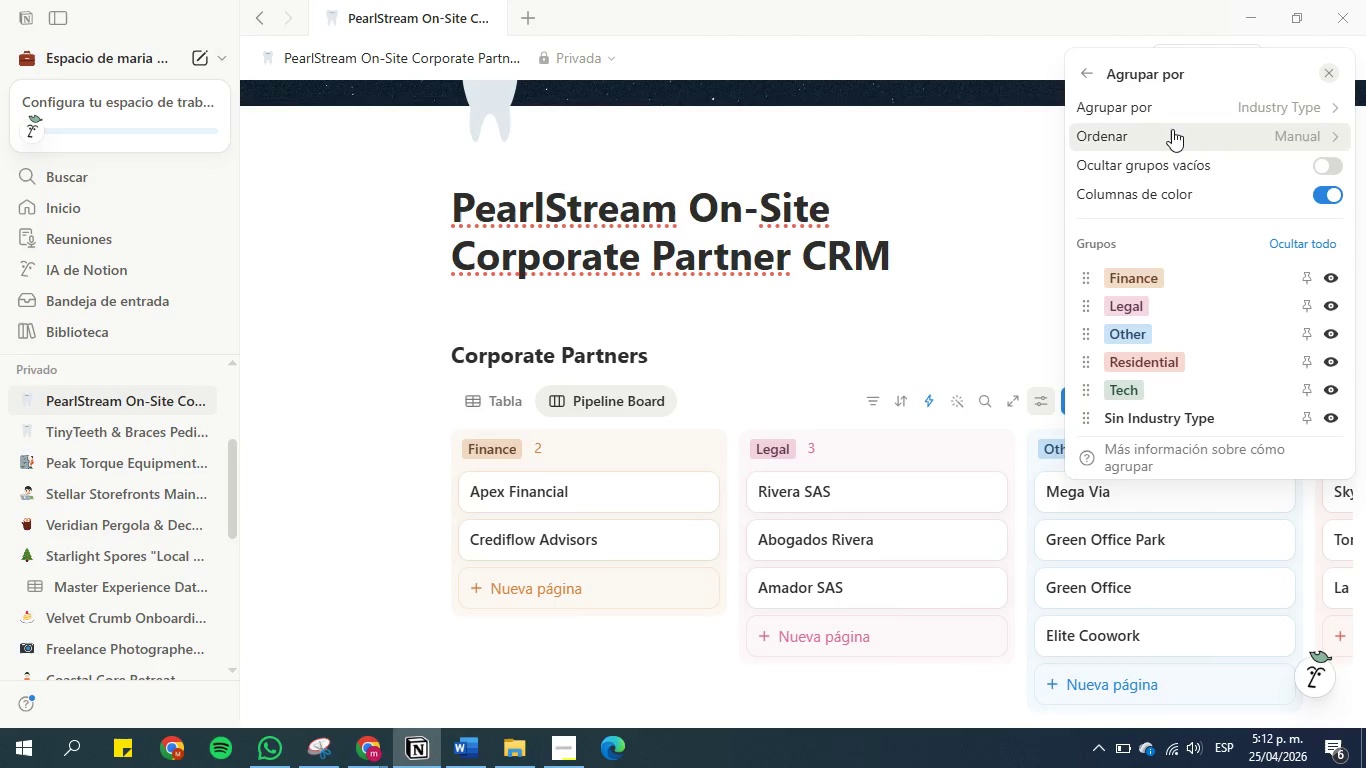 
left_click([1187, 115])
 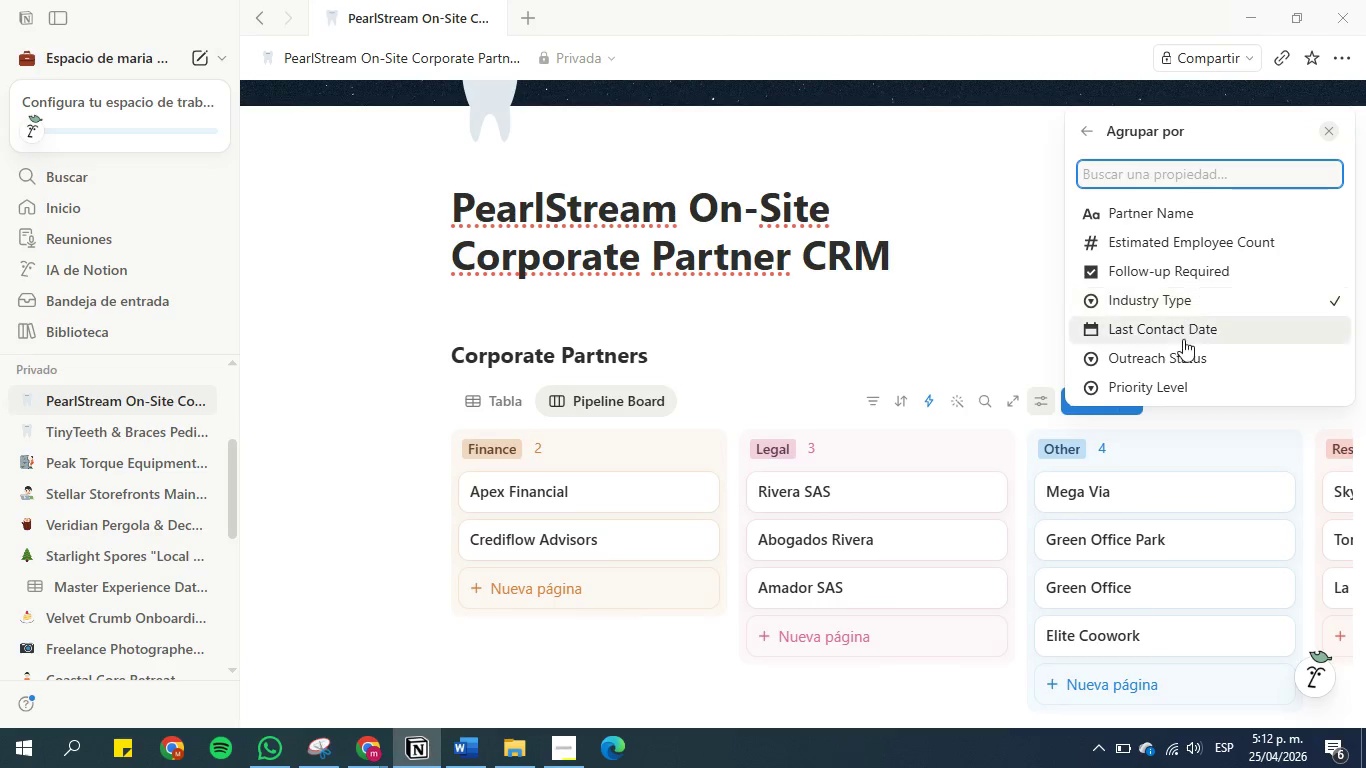 
left_click([1181, 366])
 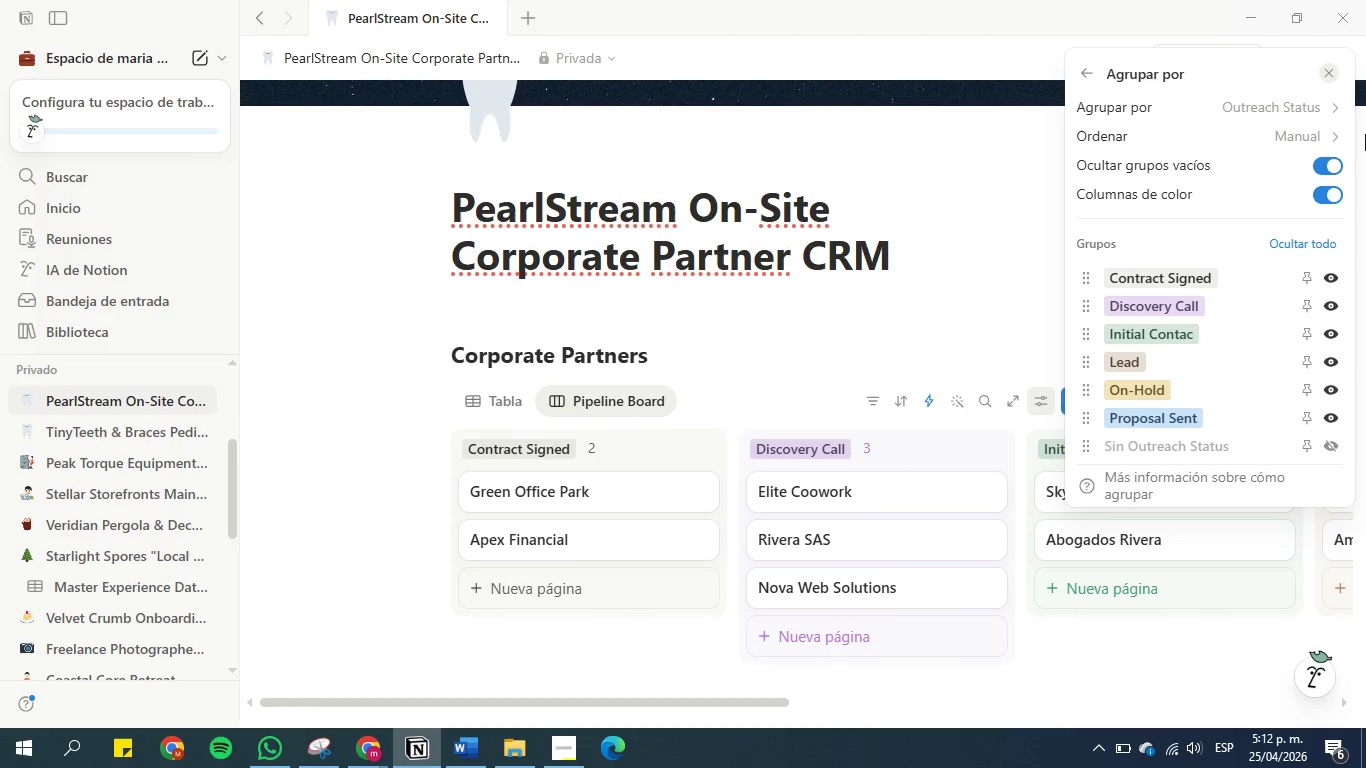 
wait(7.16)
 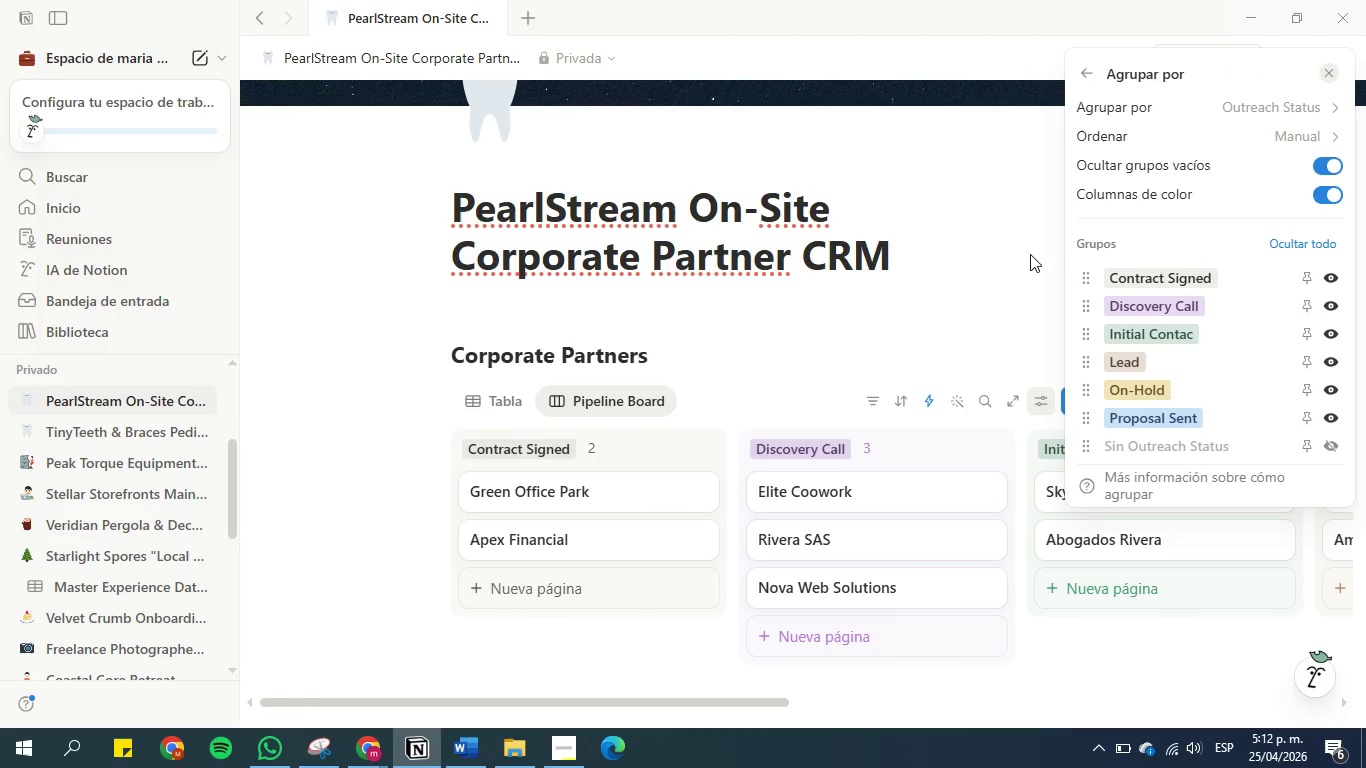 
left_click([1328, 167])
 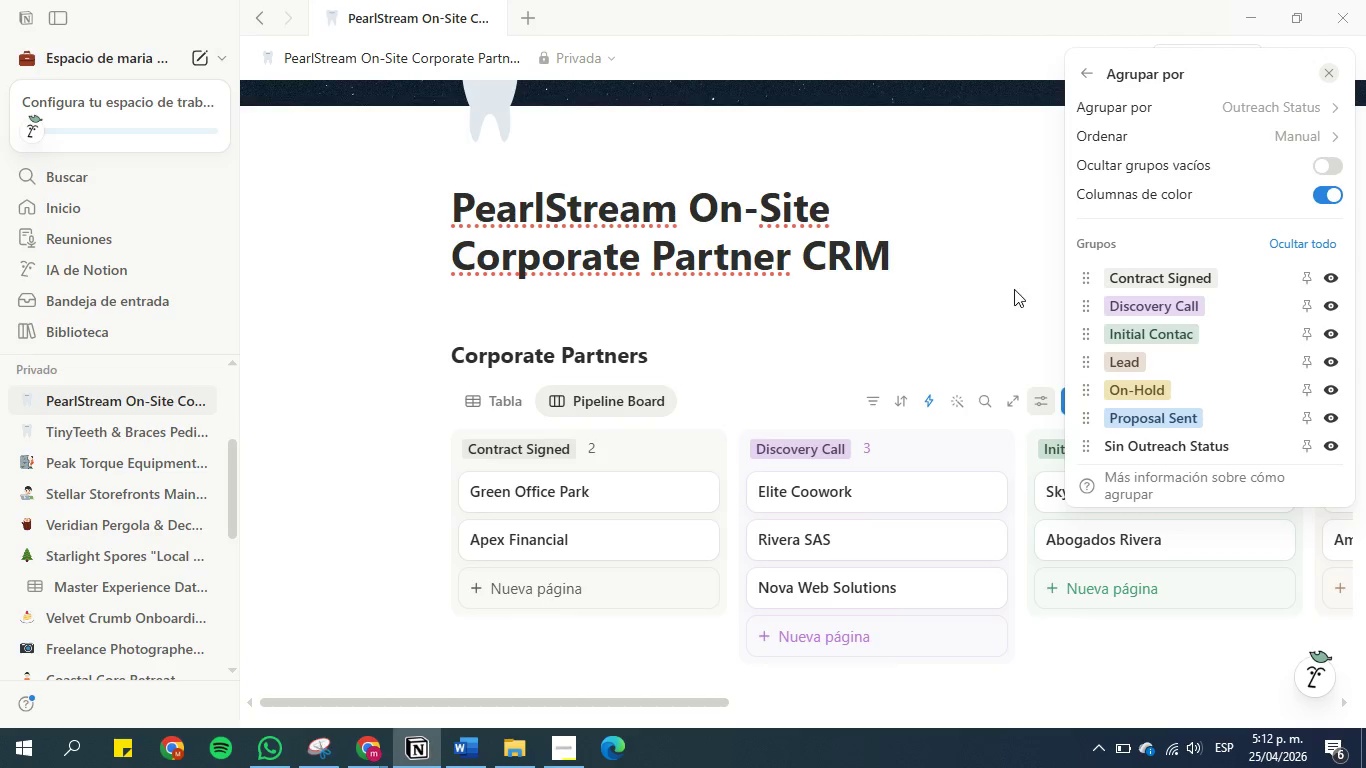 
left_click([1001, 289])
 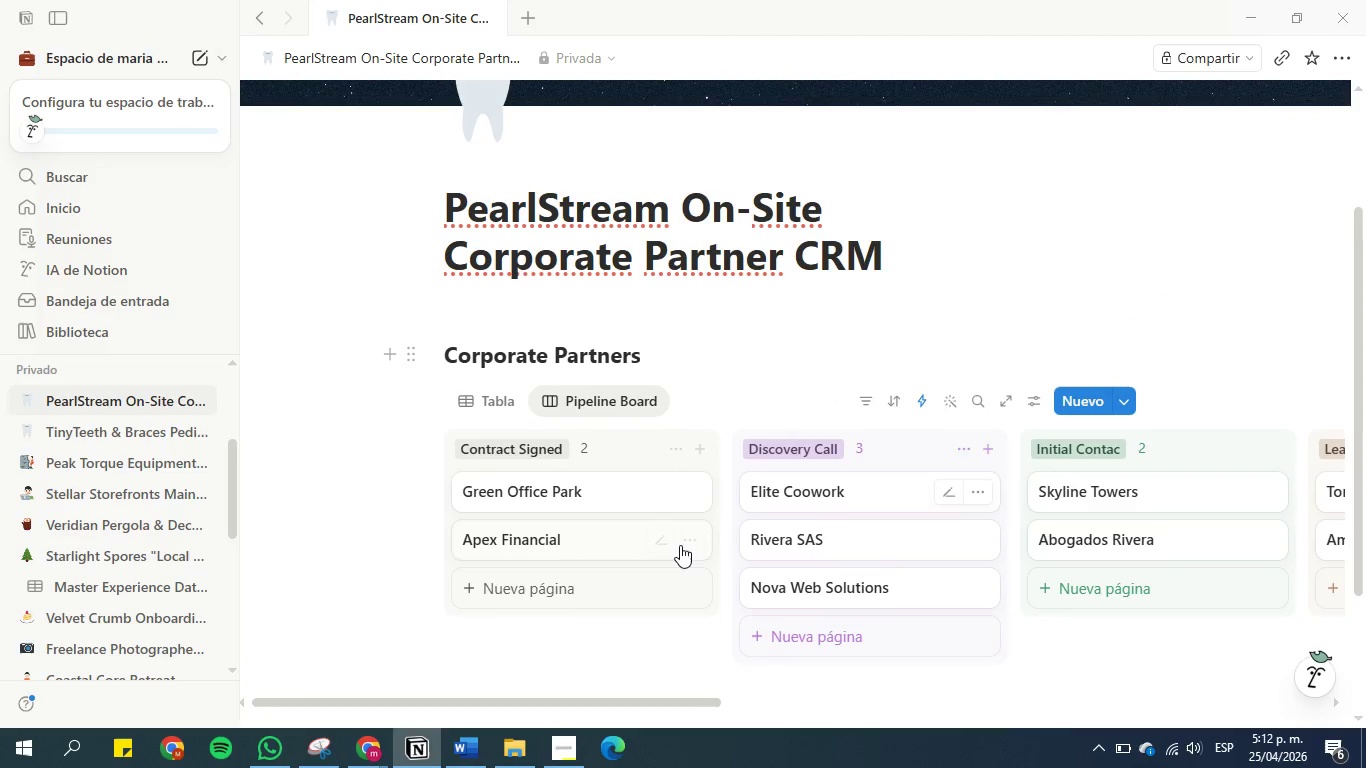 
scroll: coordinate [919, 516], scroll_direction: down, amount: 1.0
 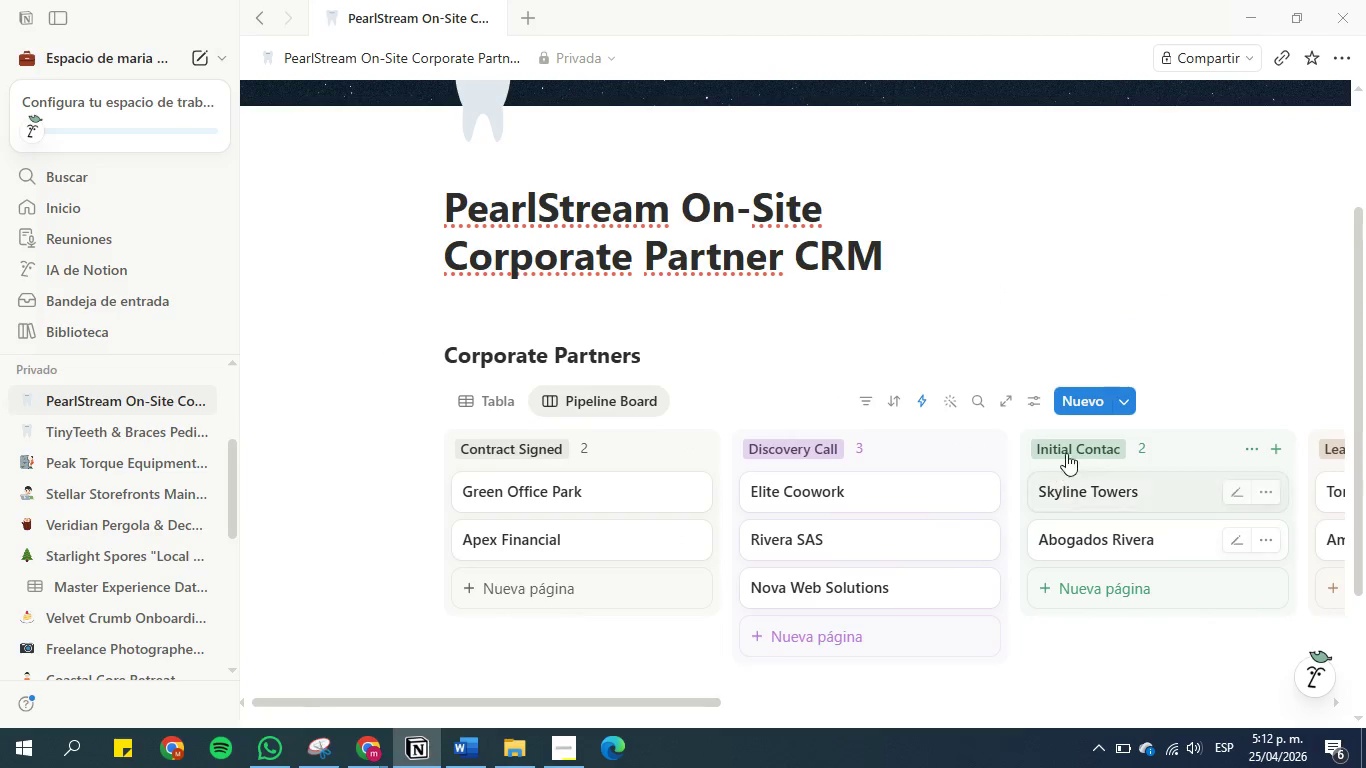 
left_click_drag(start_coordinate=[1073, 447], to_coordinate=[444, 436])
 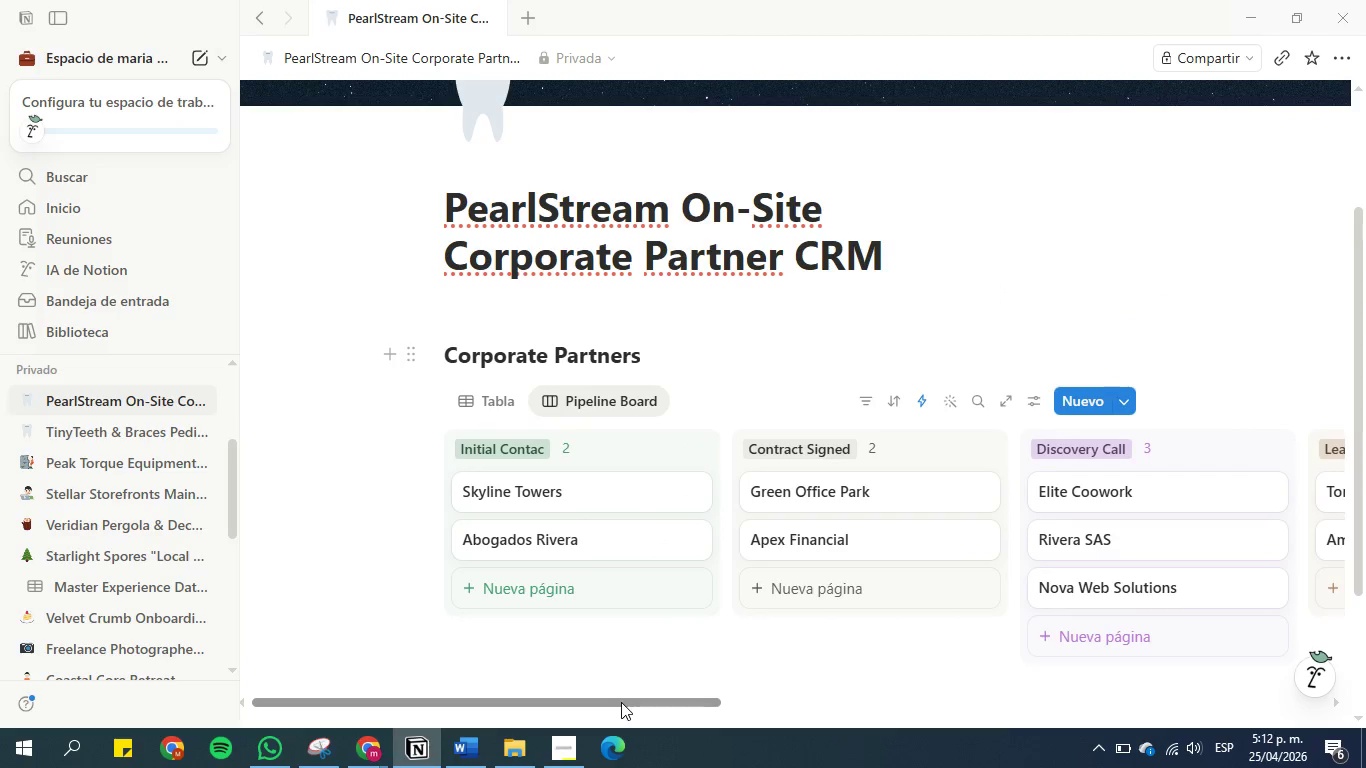 
left_click_drag(start_coordinate=[621, 702], to_coordinate=[751, 654])
 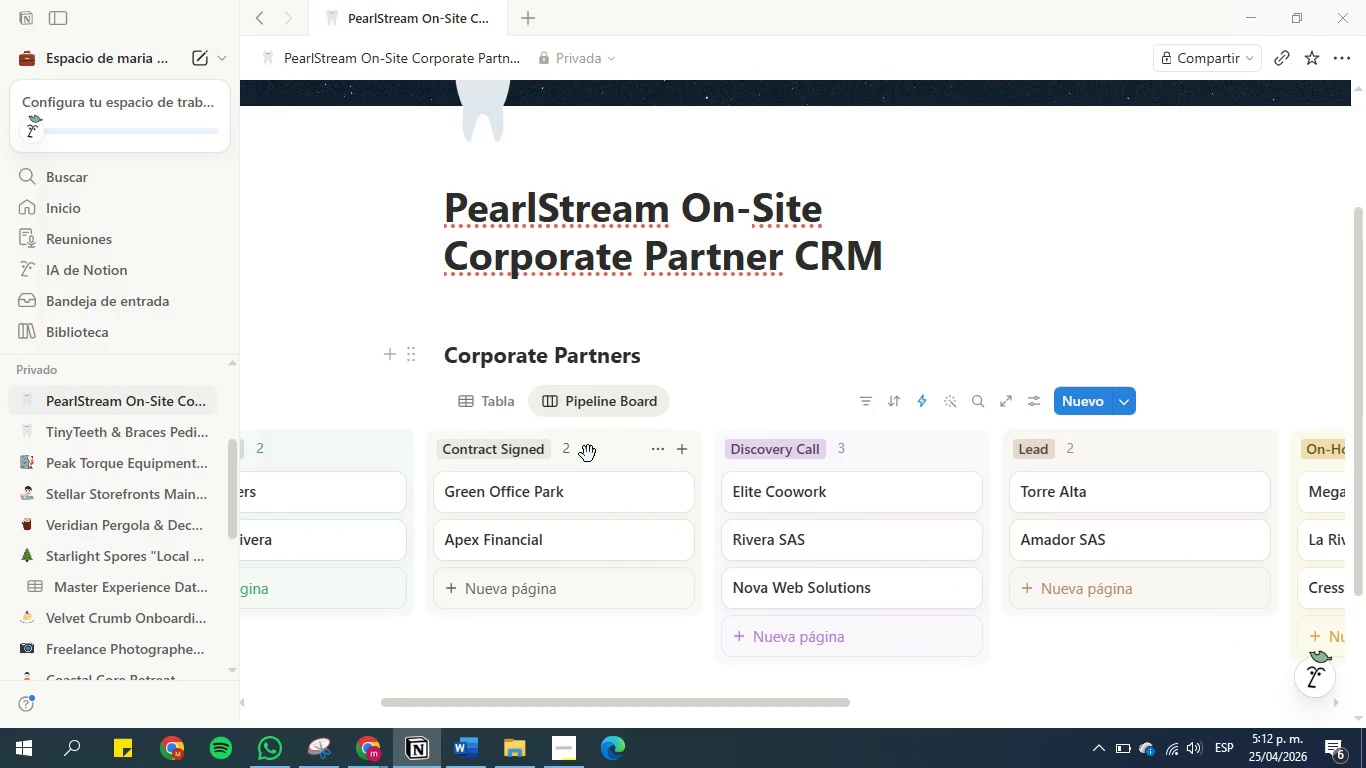 
left_click_drag(start_coordinate=[587, 464], to_coordinate=[547, 446])
 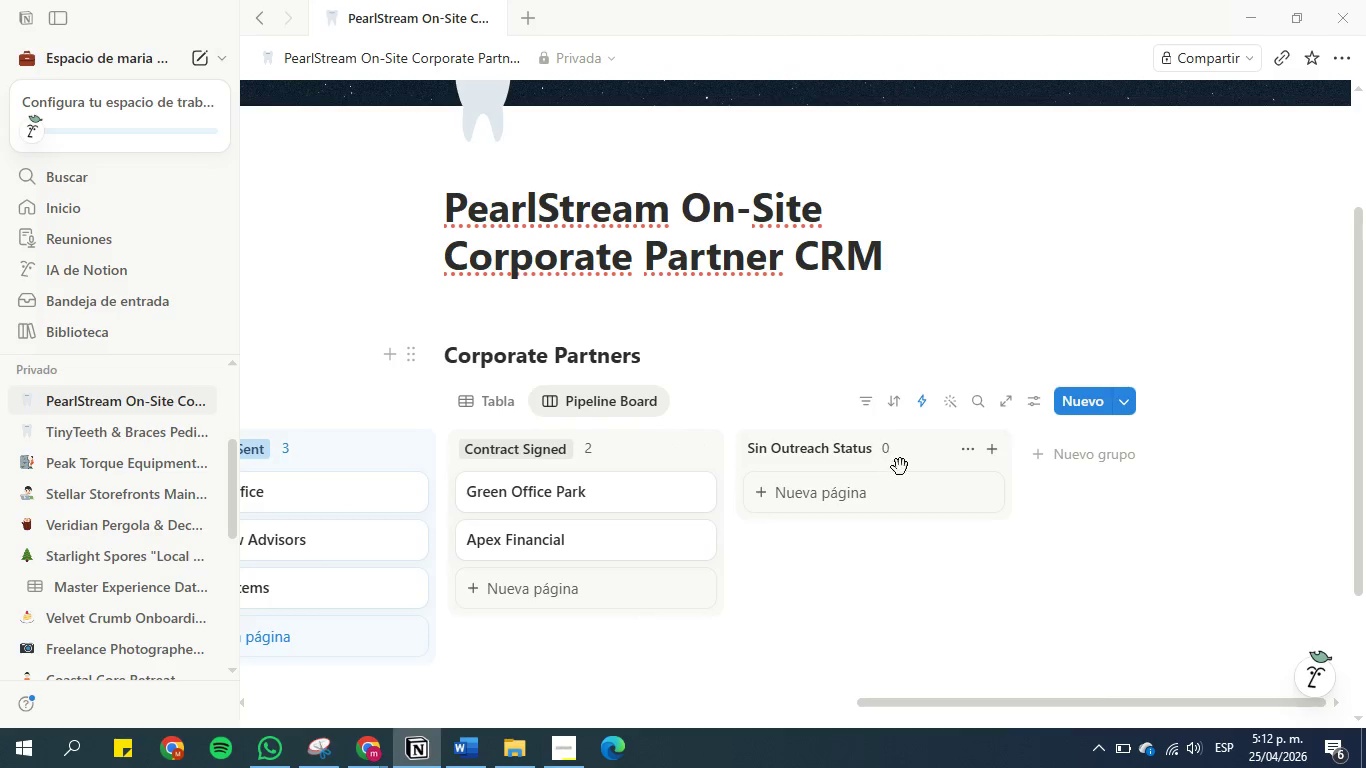 
left_click([974, 454])
 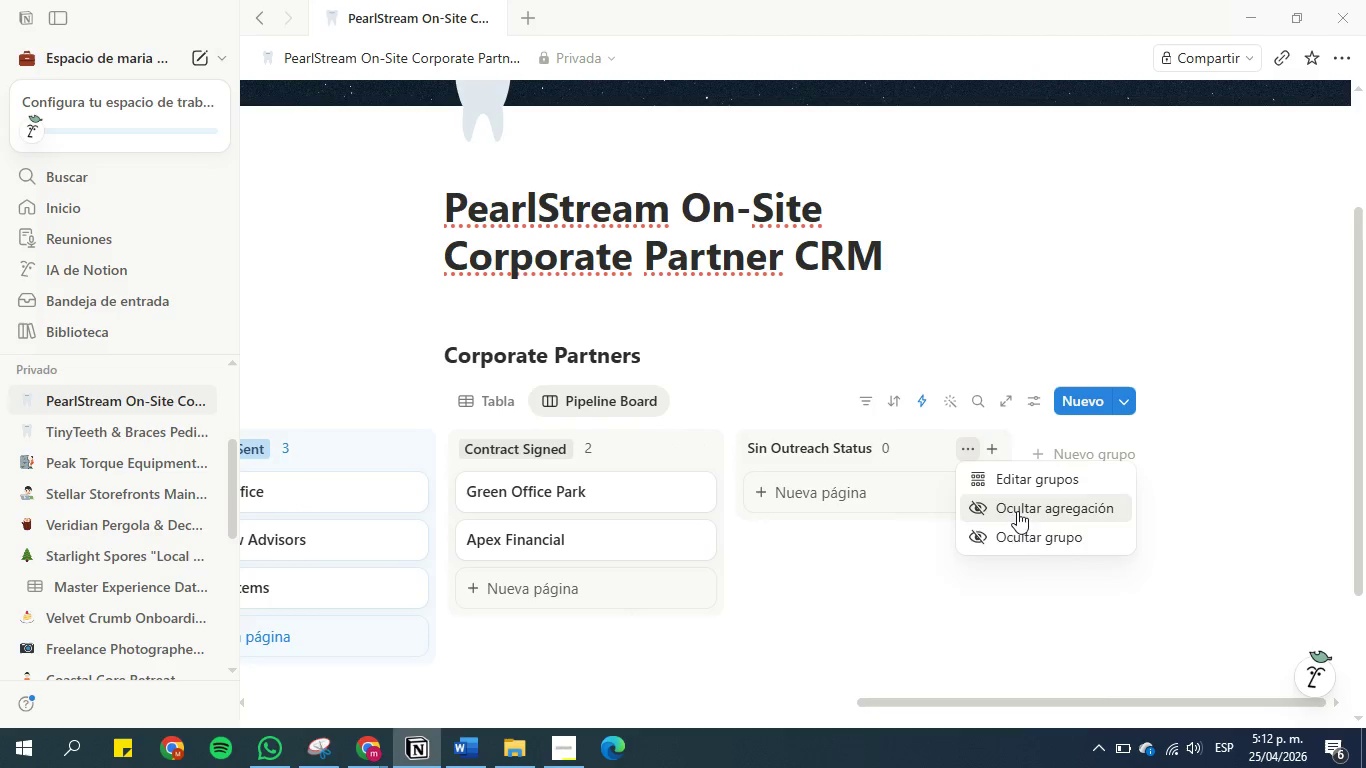 
left_click([1033, 539])
 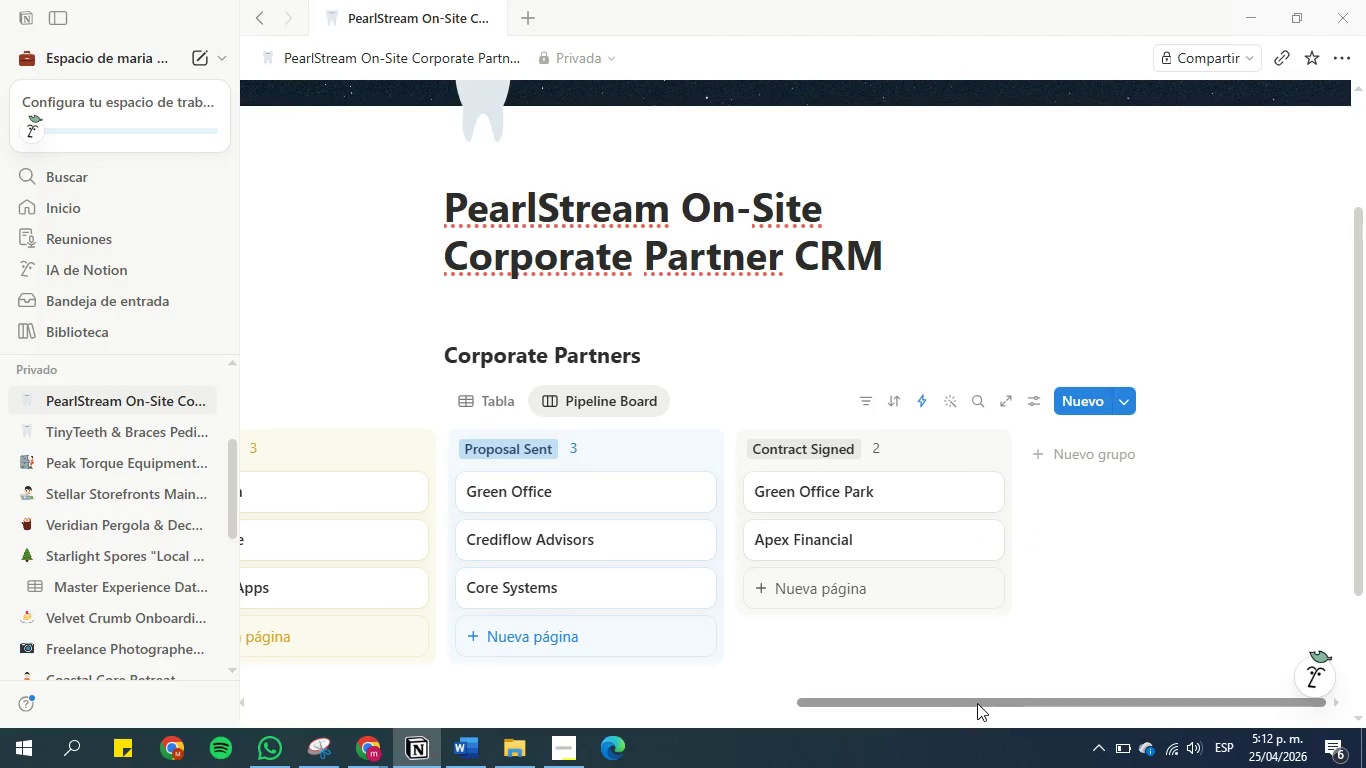 
left_click_drag(start_coordinate=[977, 700], to_coordinate=[772, 696])
 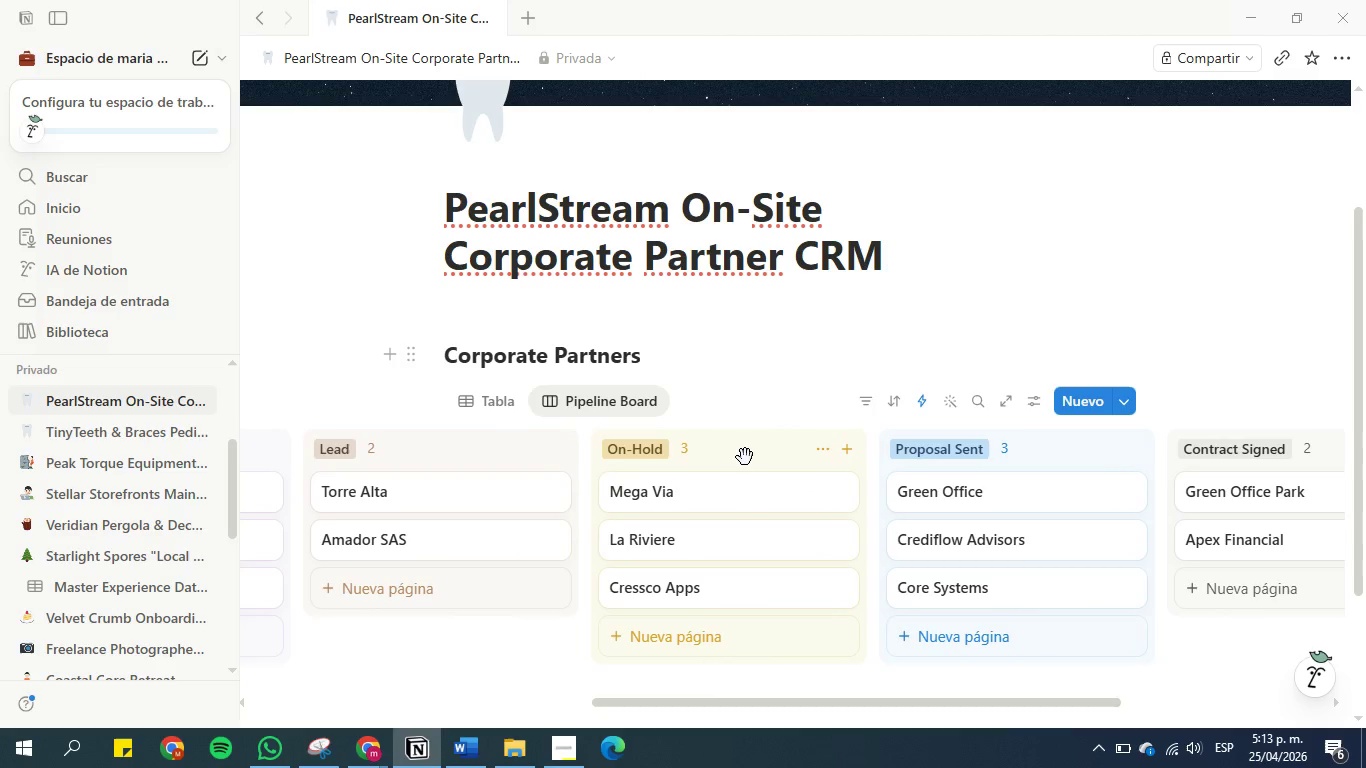 
left_click_drag(start_coordinate=[745, 457], to_coordinate=[882, 449])
 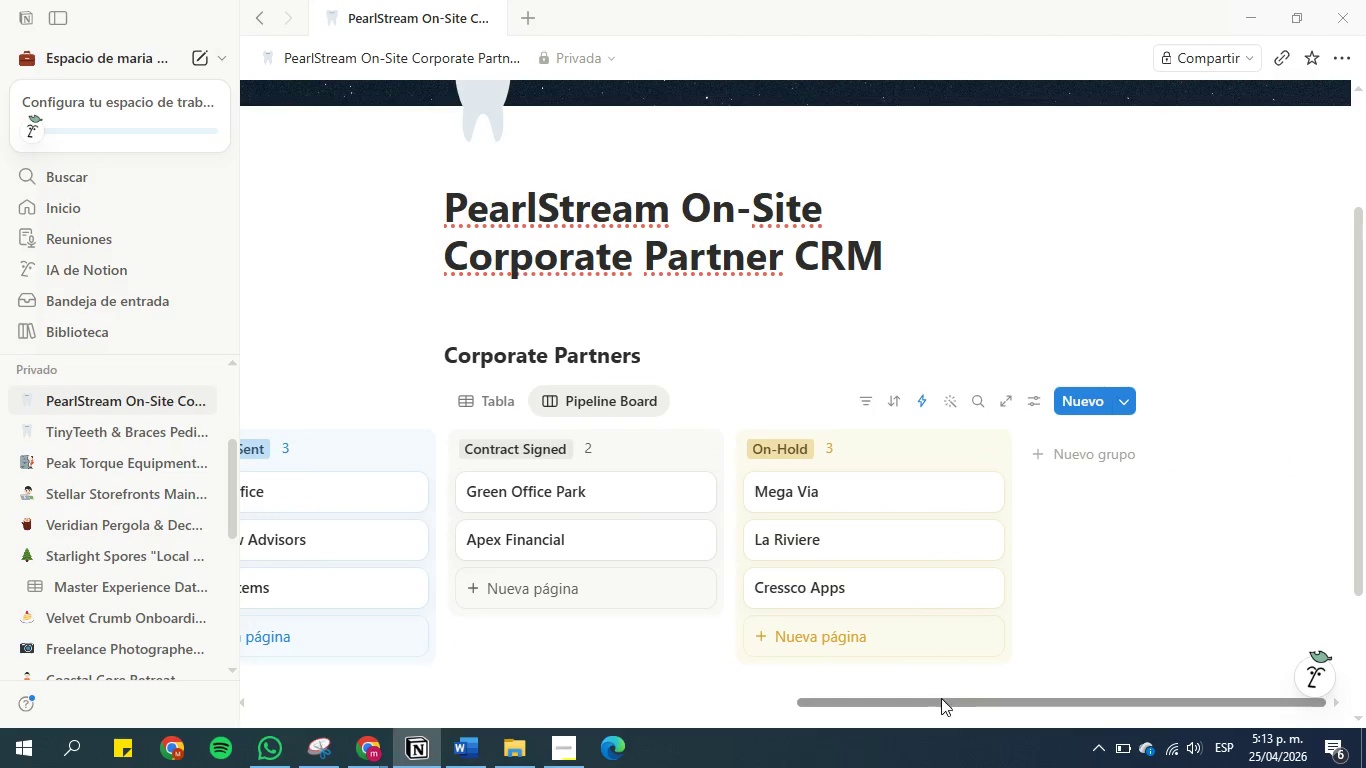 
left_click_drag(start_coordinate=[944, 702], to_coordinate=[417, 687])
 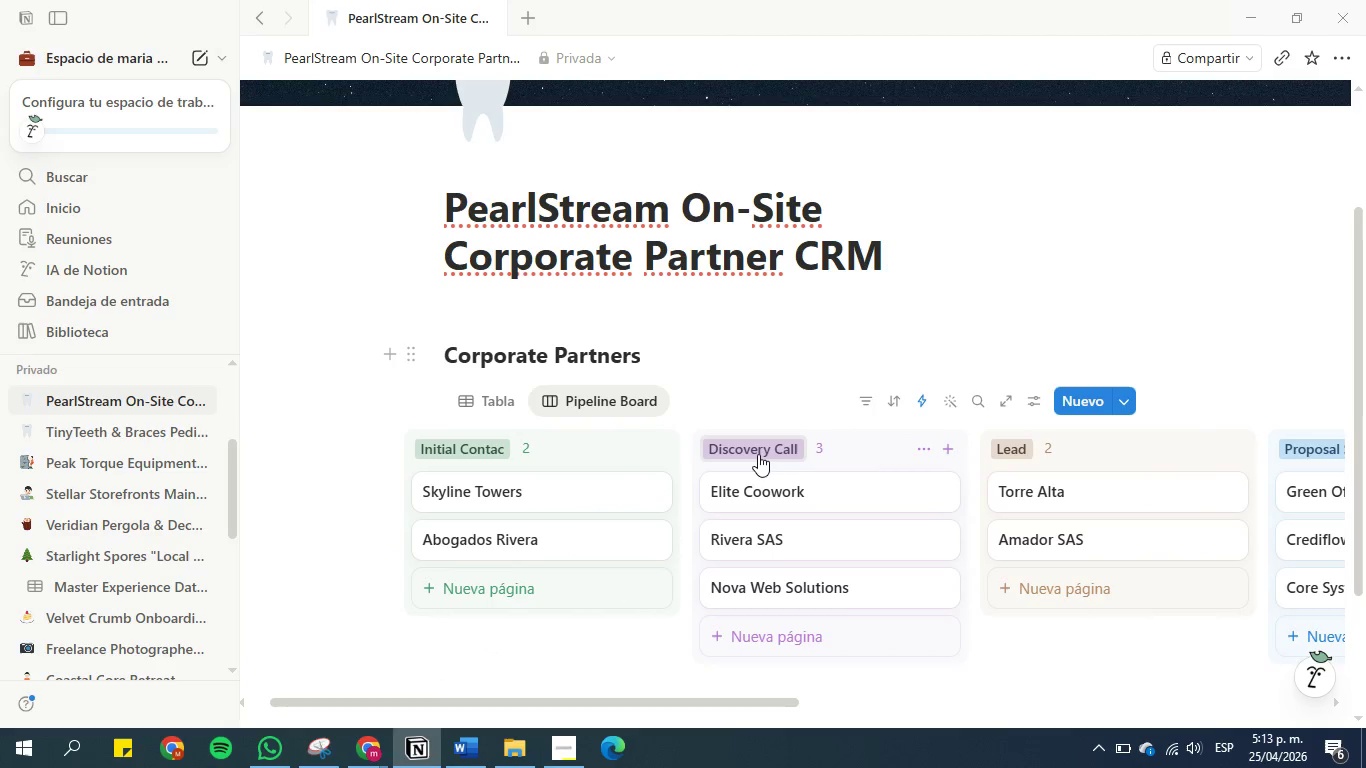 
left_click_drag(start_coordinate=[758, 454], to_coordinate=[469, 462])
 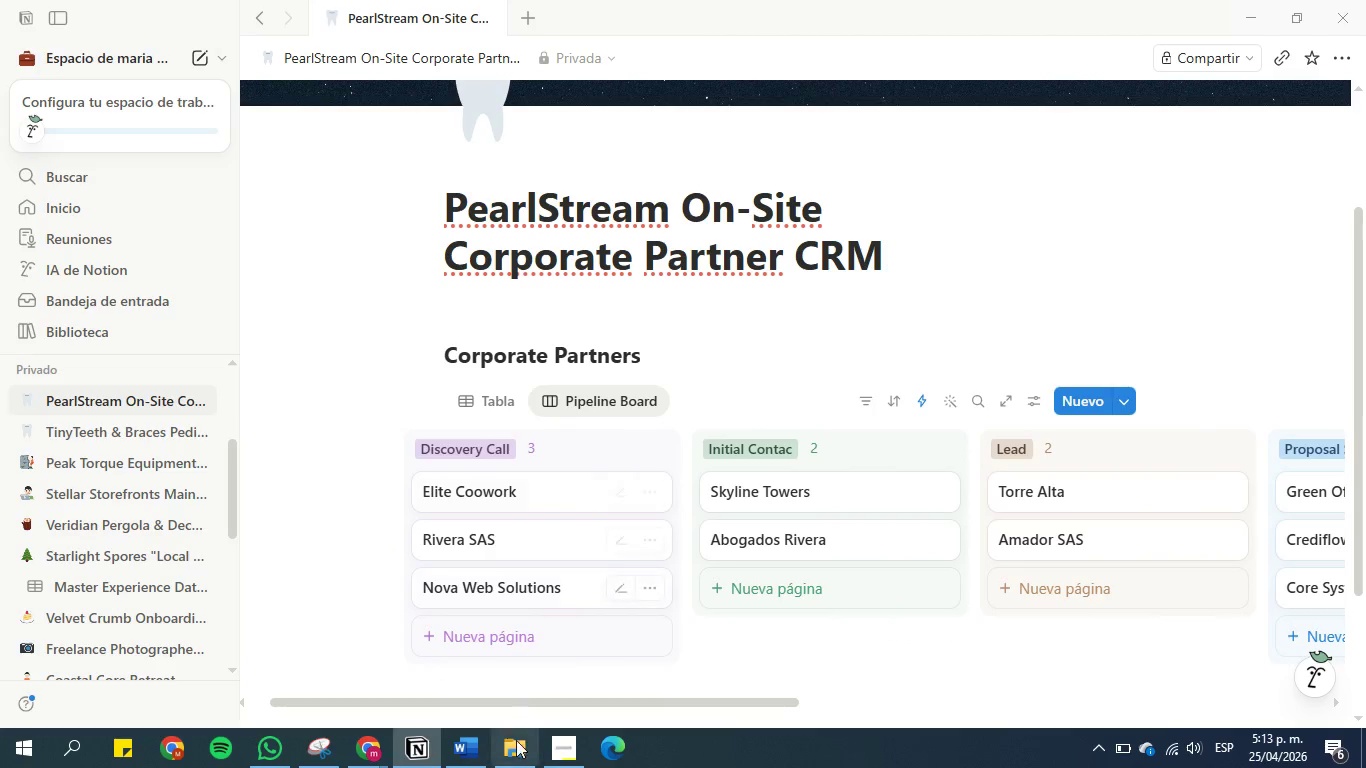 
left_click([473, 760])
 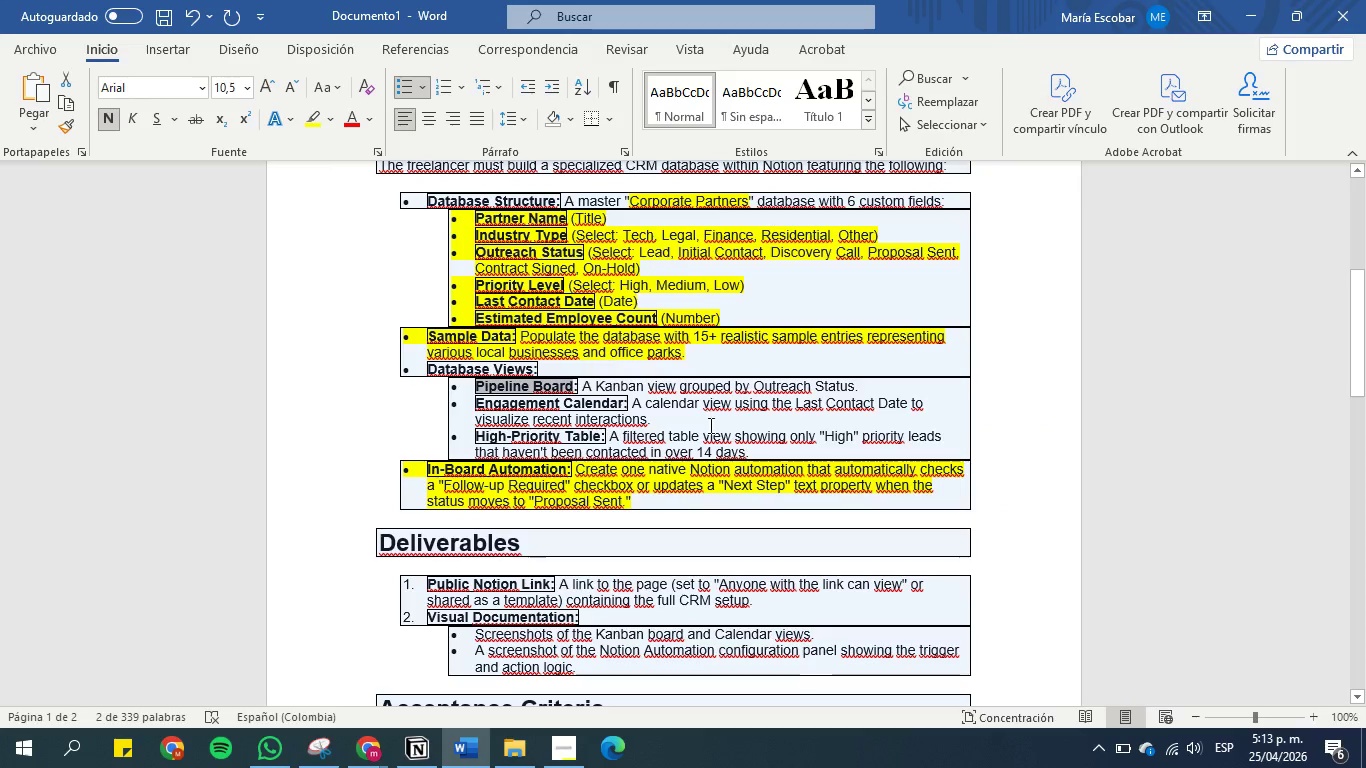 
left_click([709, 426])
 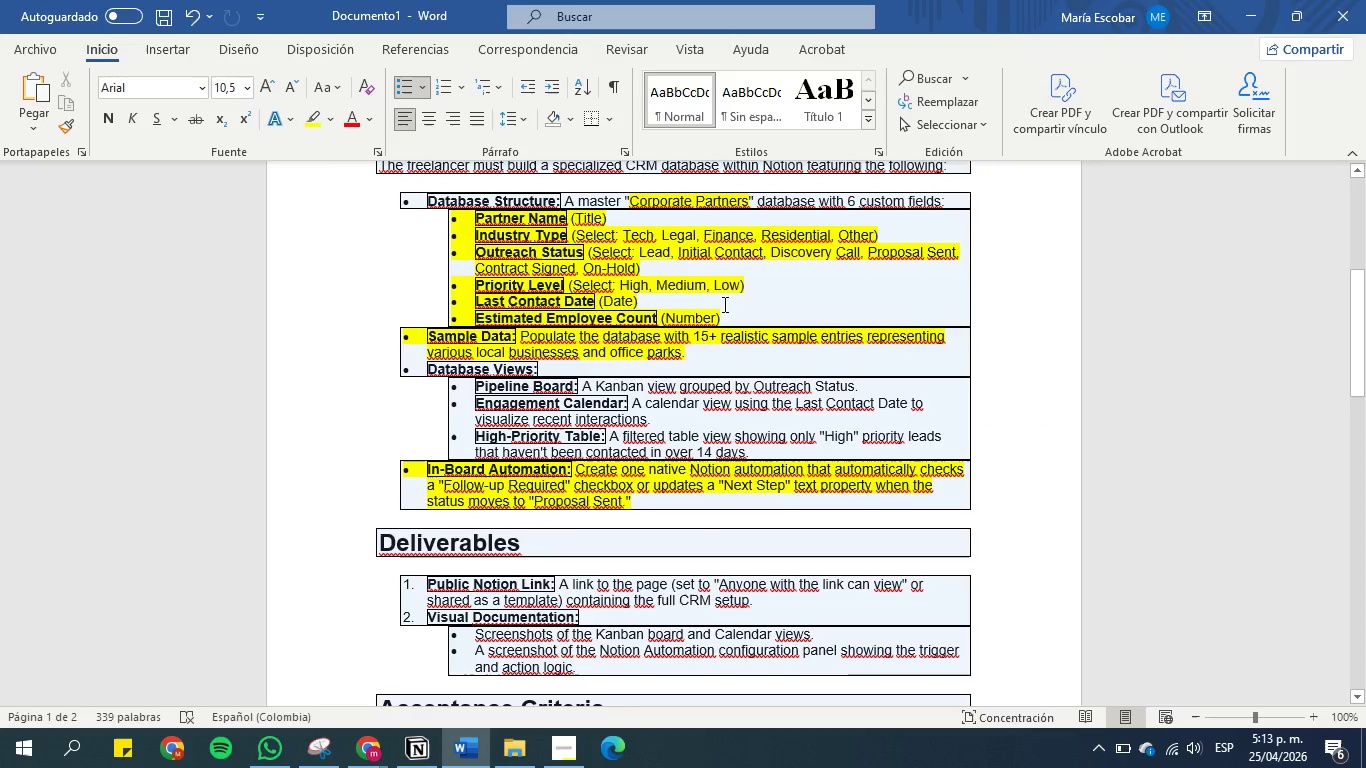 
scroll: coordinate [723, 304], scroll_direction: up, amount: 1.0
 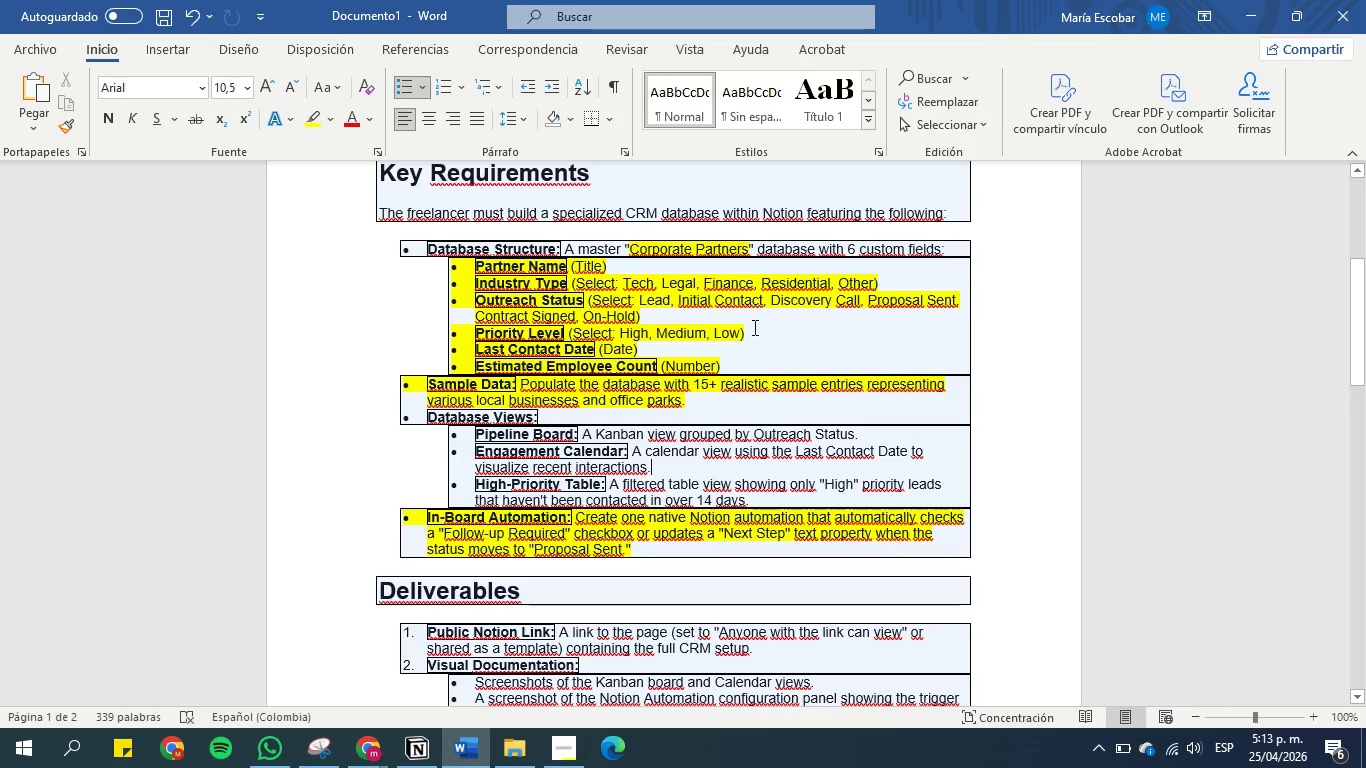 
left_click([464, 754])
 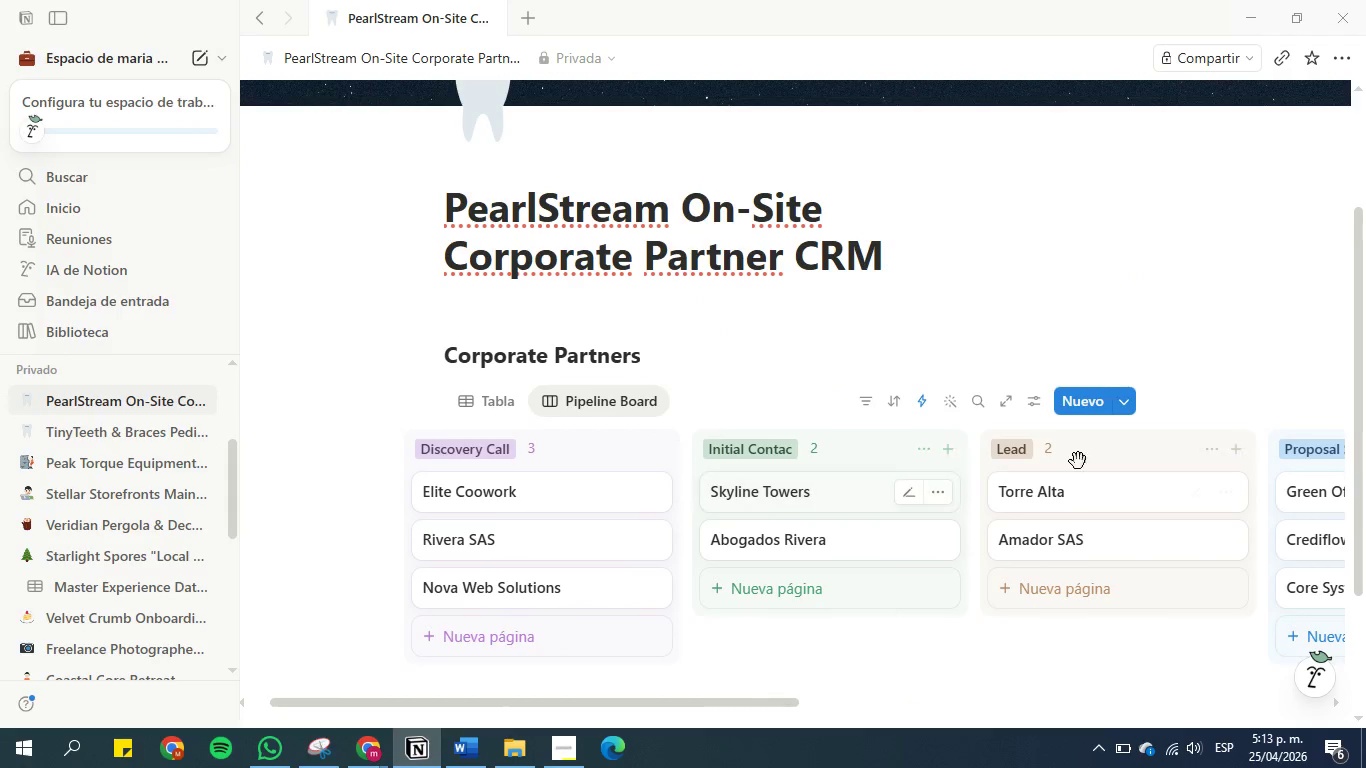 
left_click_drag(start_coordinate=[1102, 457], to_coordinate=[517, 461])
 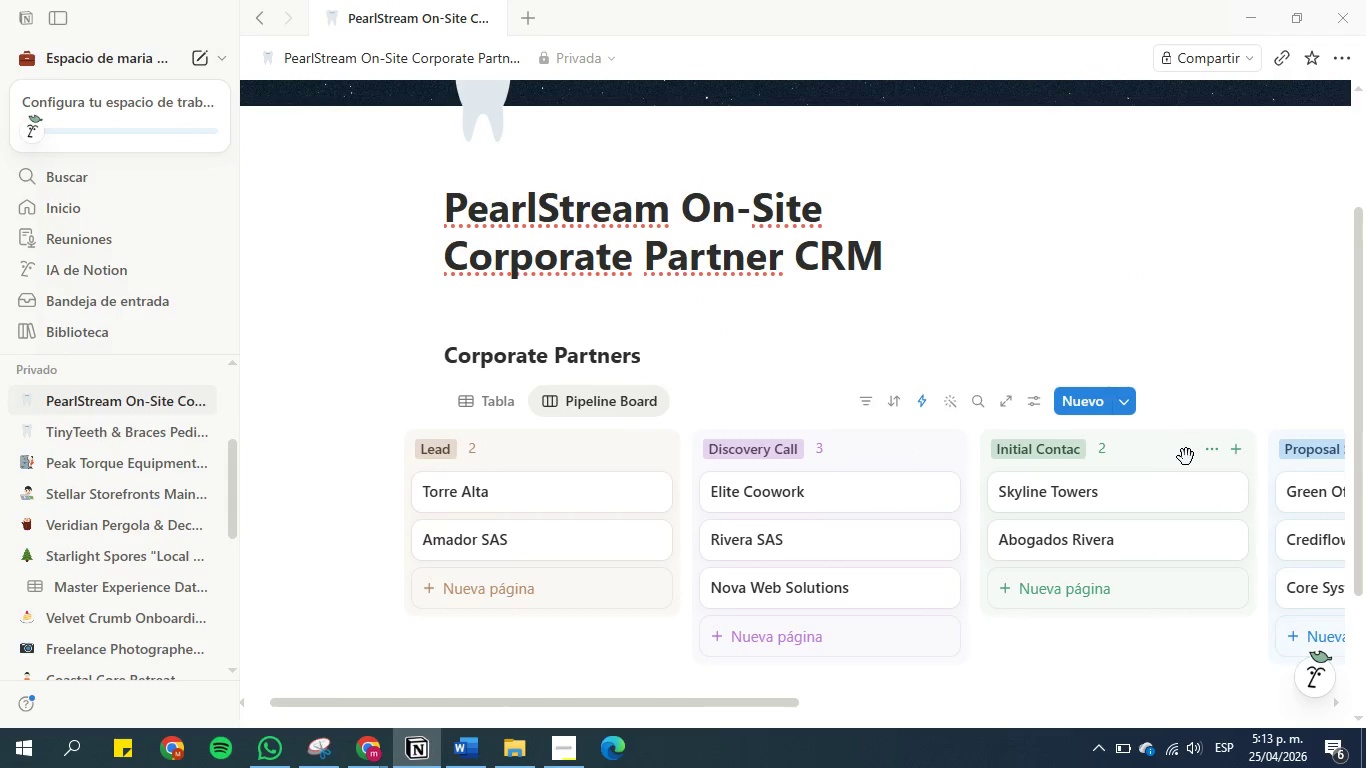 
left_click_drag(start_coordinate=[1179, 457], to_coordinate=[882, 458])
 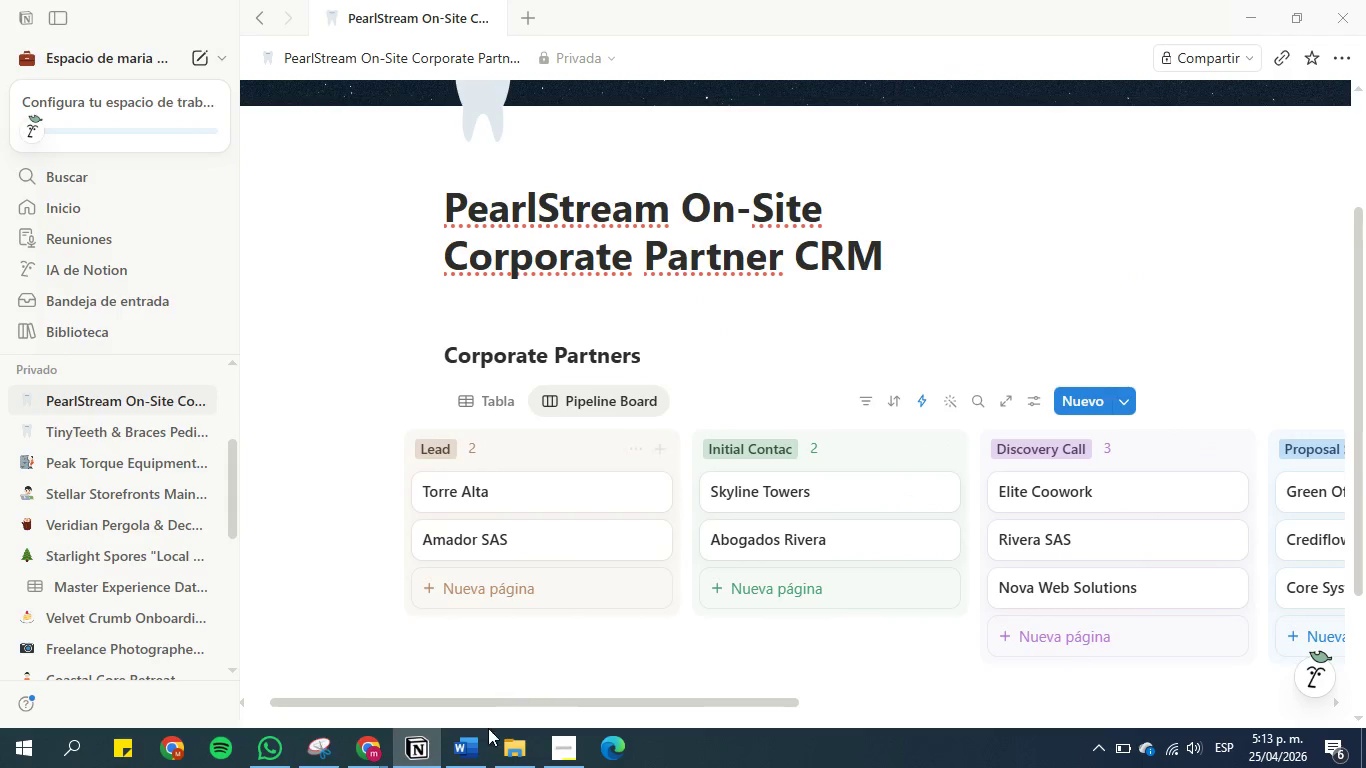 
left_click([472, 751])
 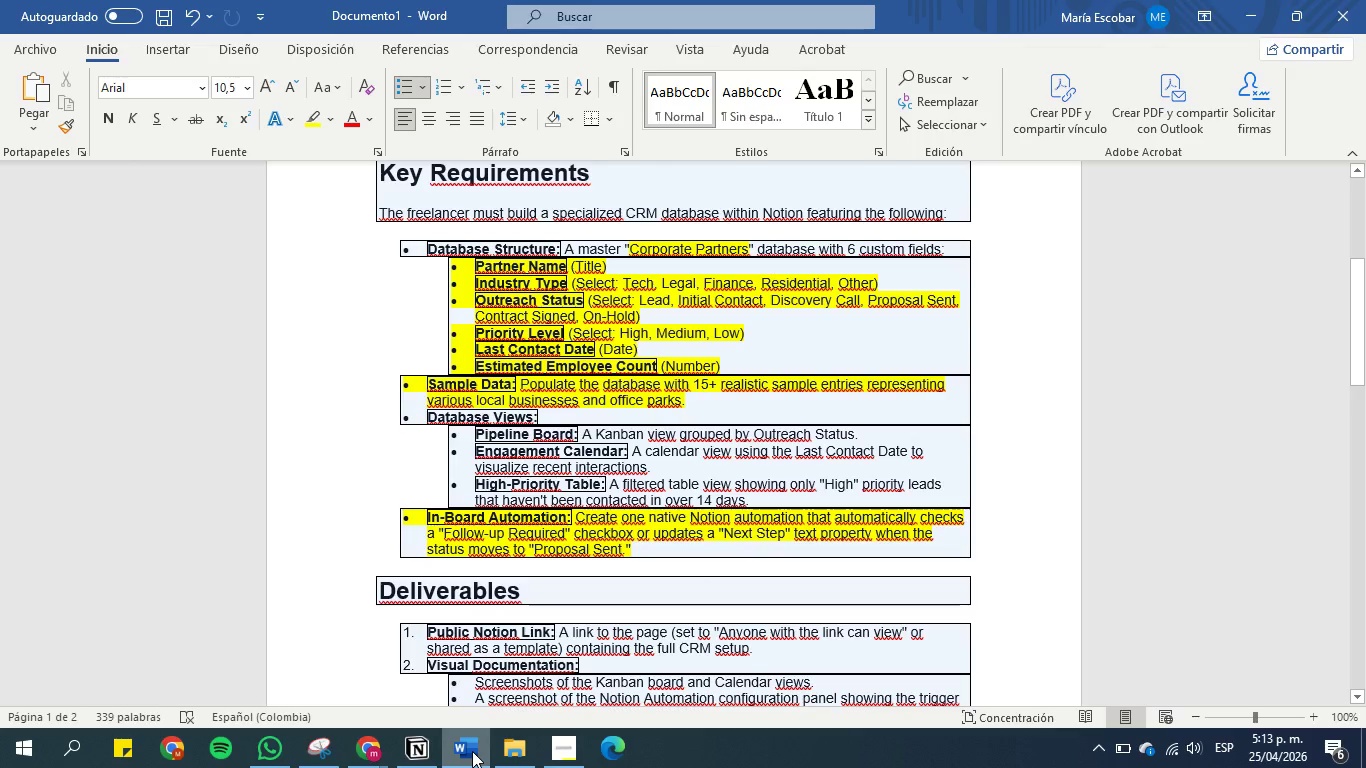 
left_click([472, 751])
 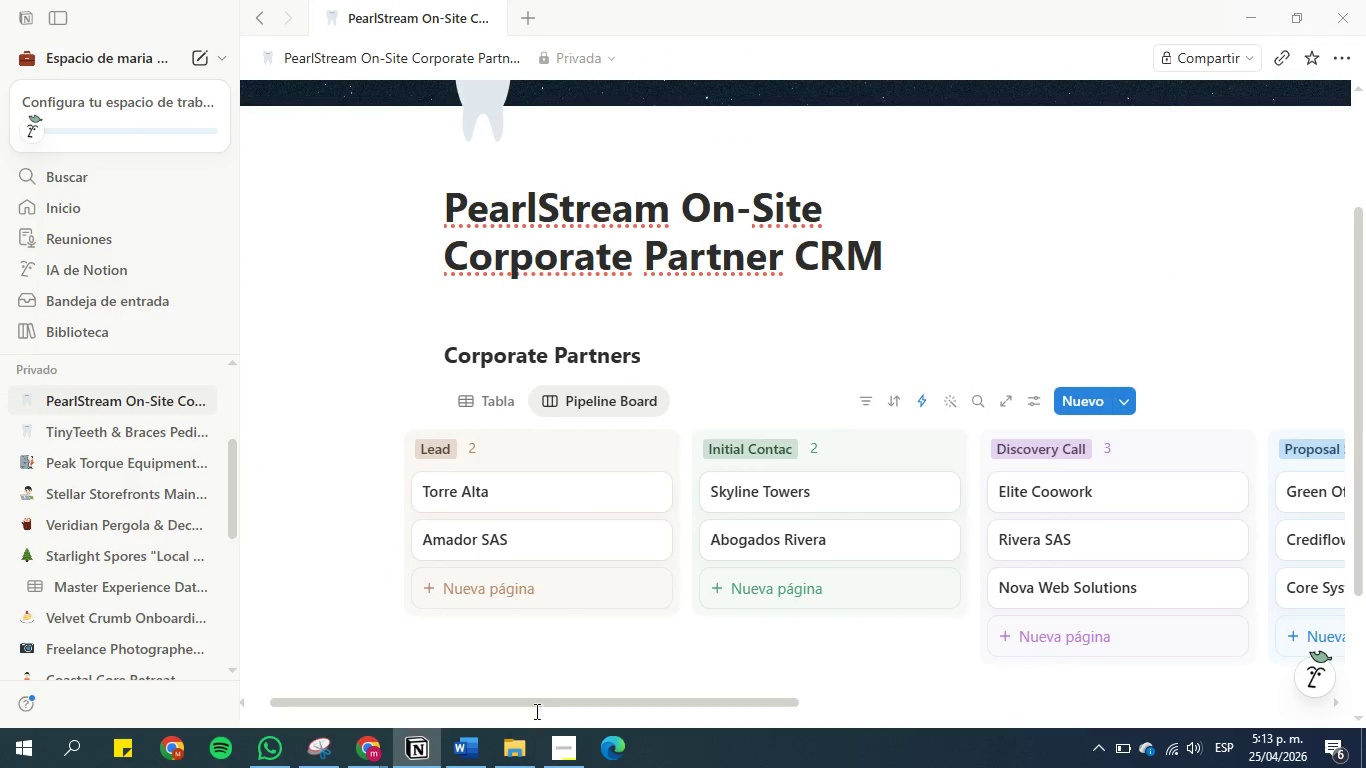 
left_click_drag(start_coordinate=[535, 705], to_coordinate=[651, 689])
 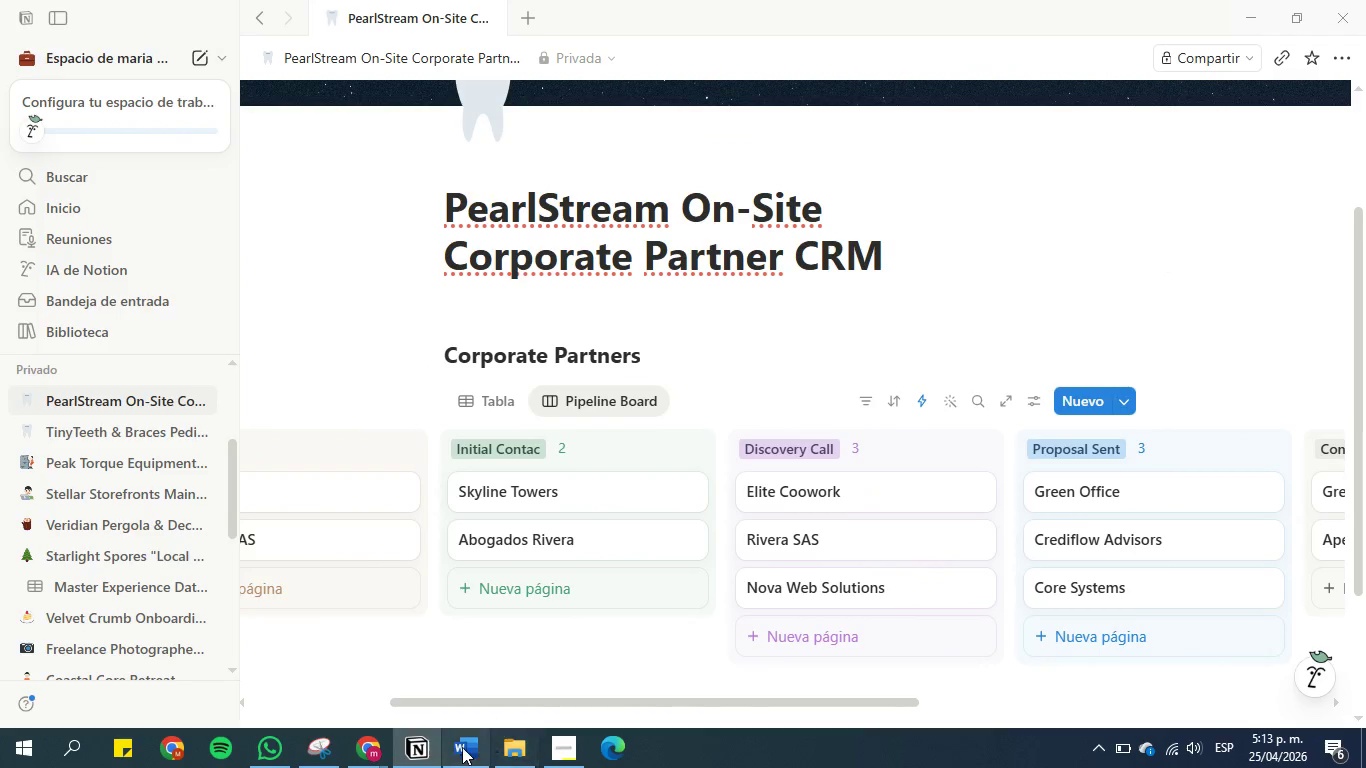 
left_click([455, 748])
 